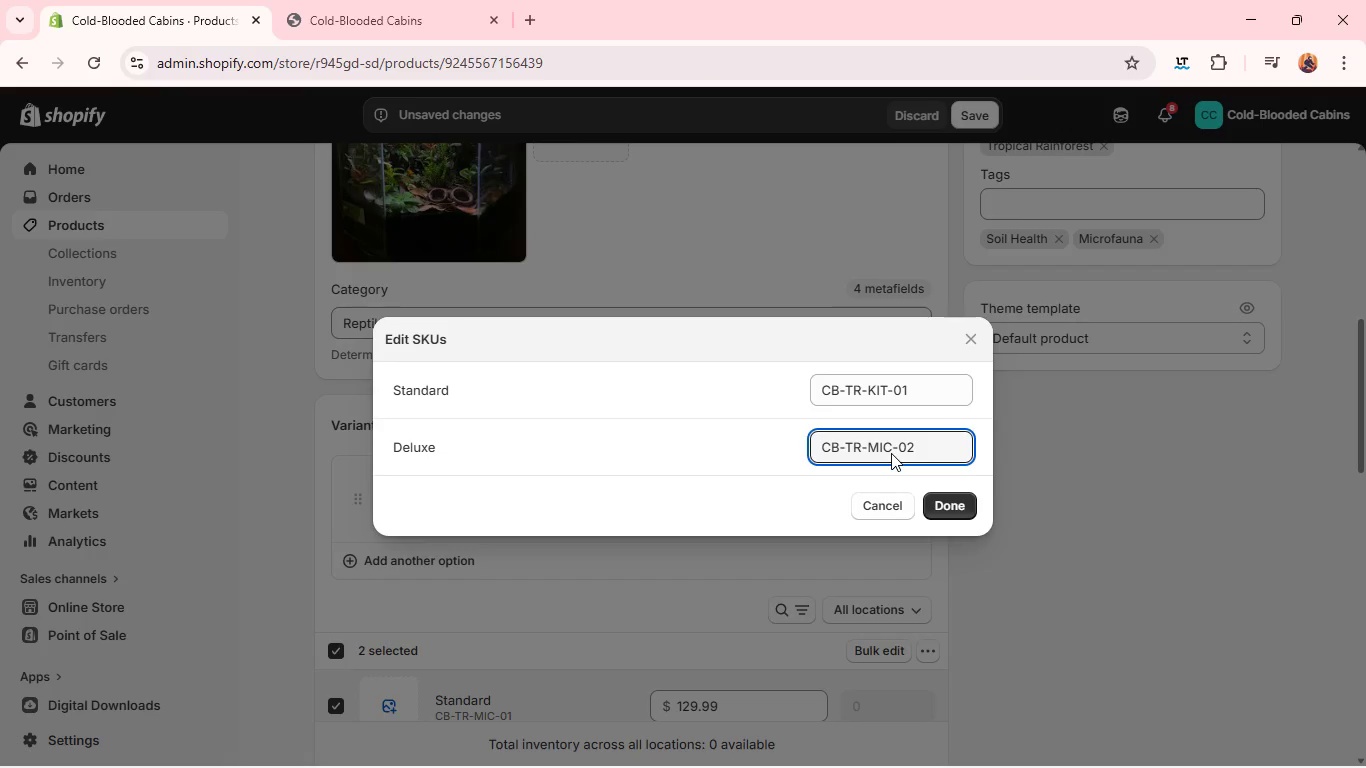 
key(Backspace)
key(Backspace)
key(Backspace)
type(KIT)
 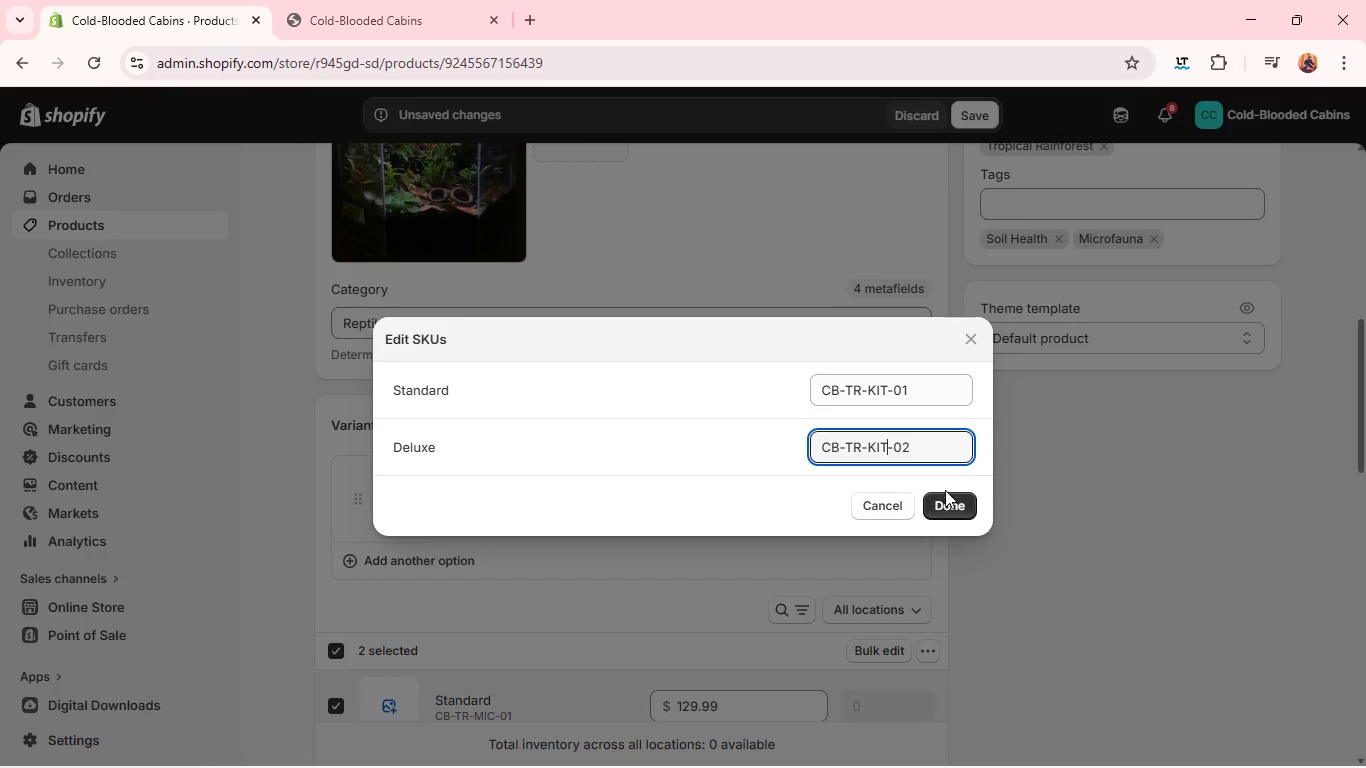 
left_click([947, 494])
 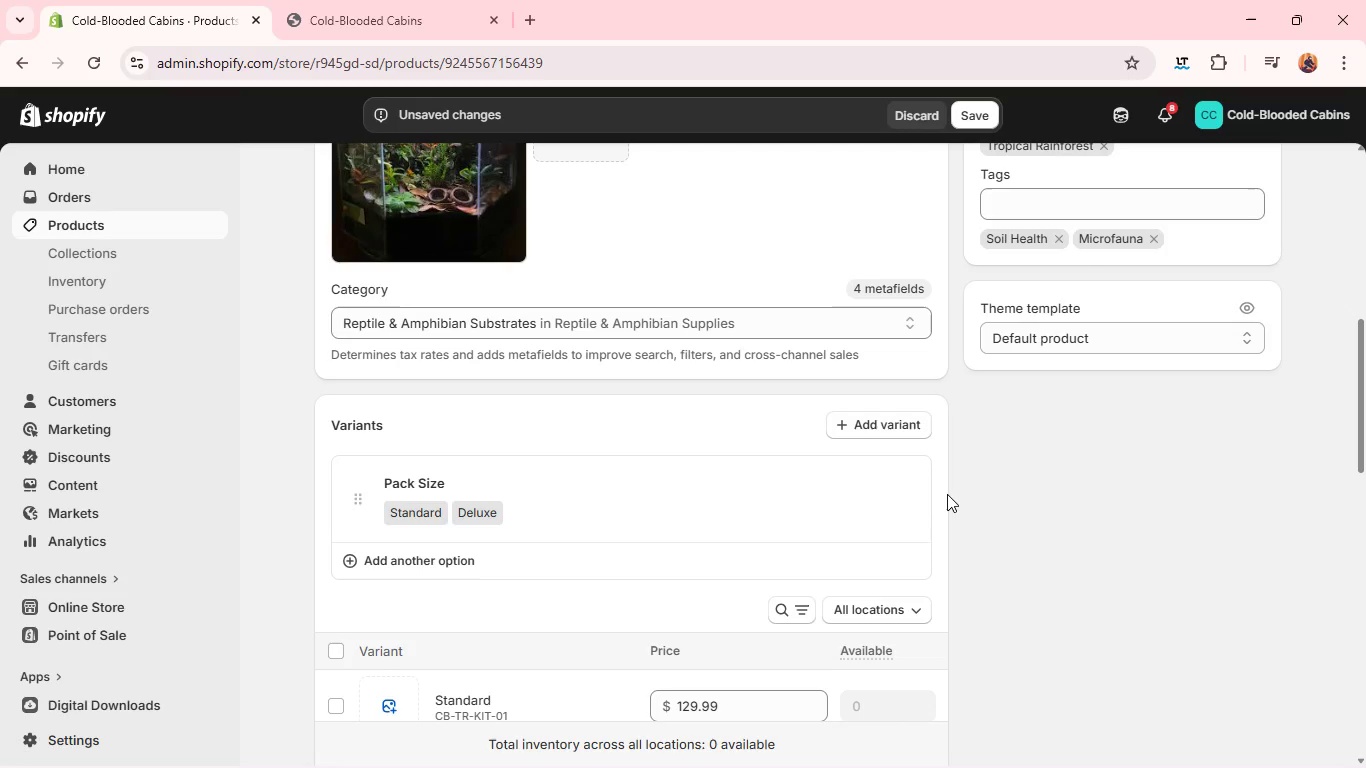 
wait(7.42)
 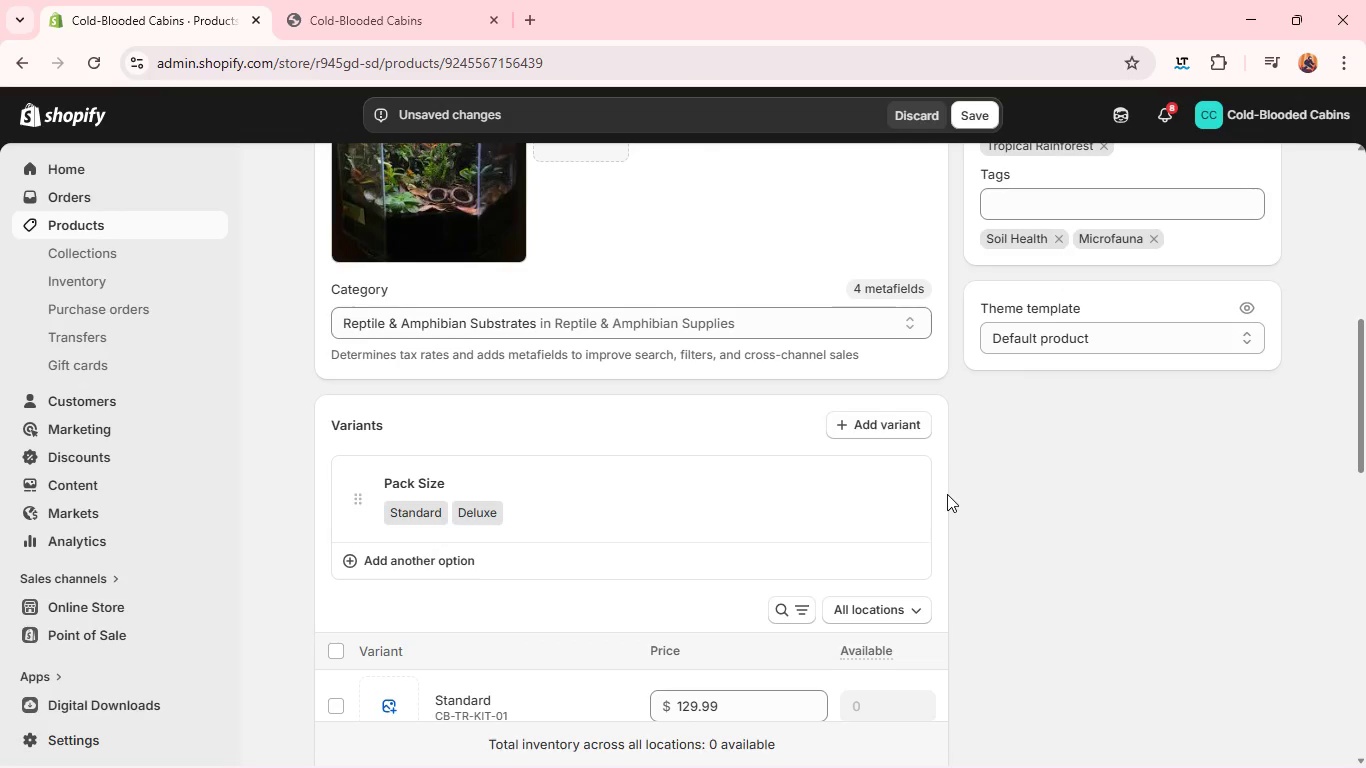 
left_click([1059, 241])
 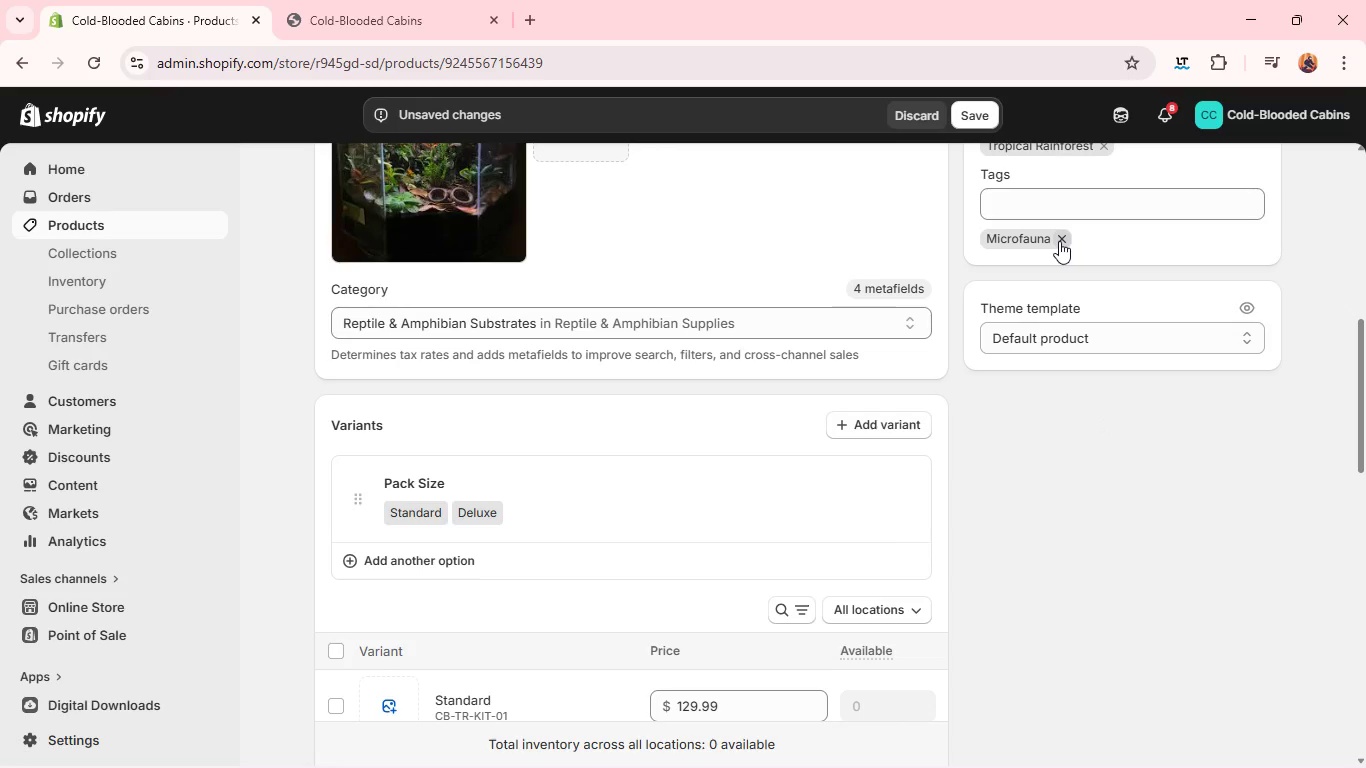 
left_click([1059, 241])
 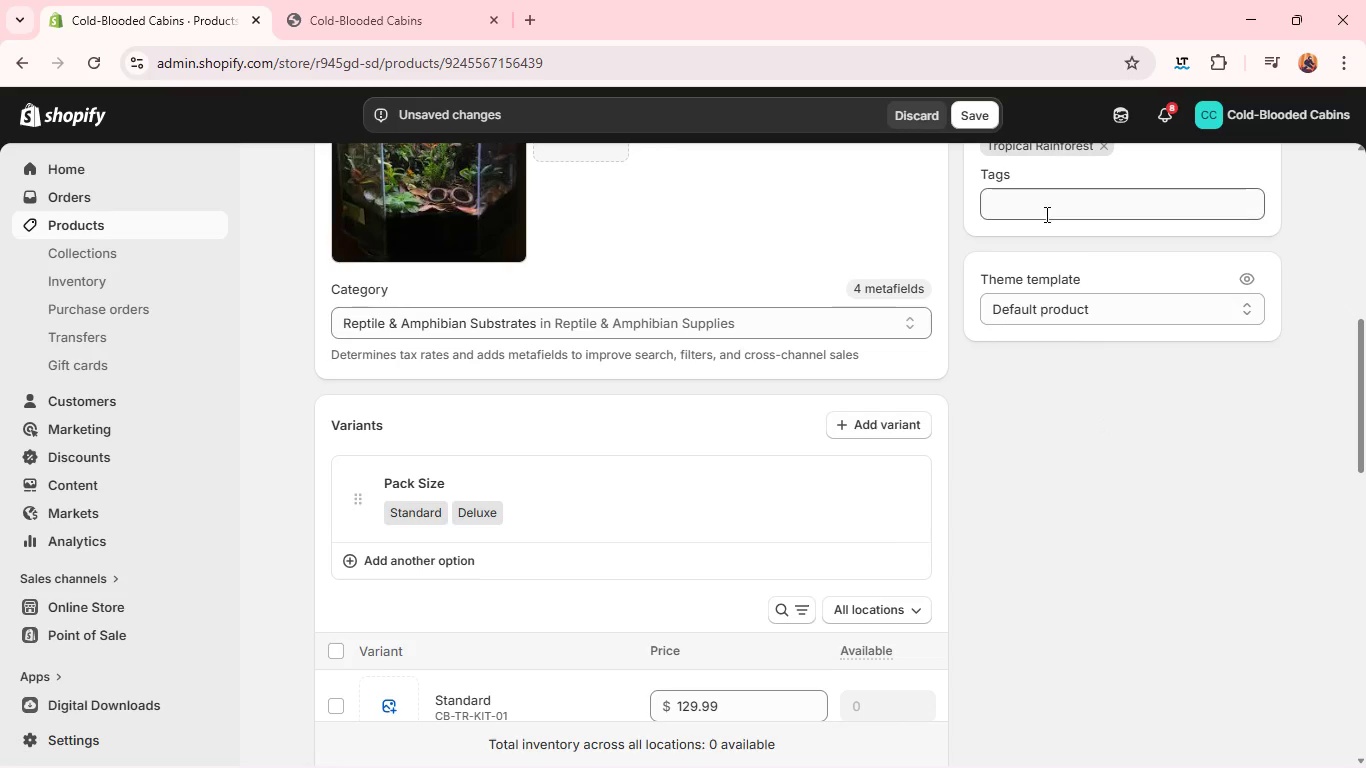 
left_click([1043, 211])
 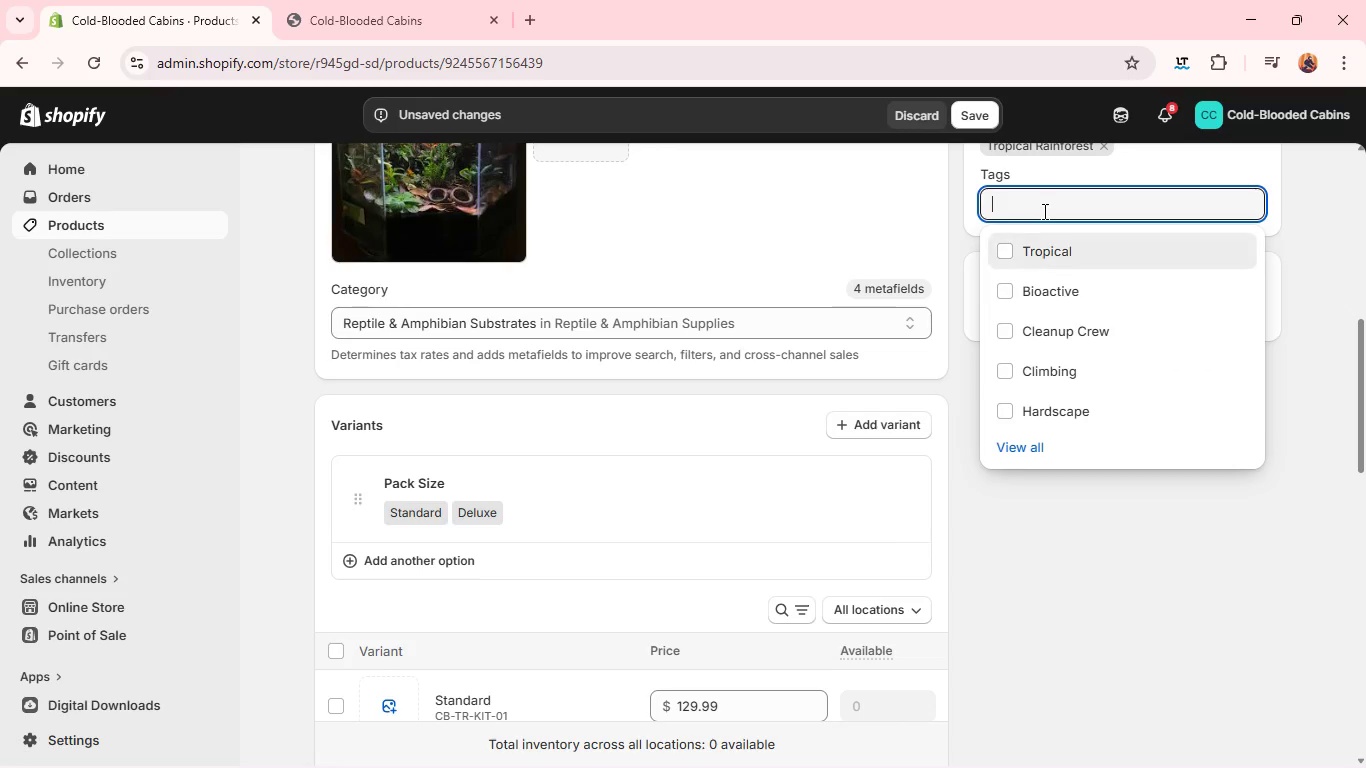 
type(kIT)
key(Backspace)
key(Backspace)
key(Backspace)
type(Kit)
 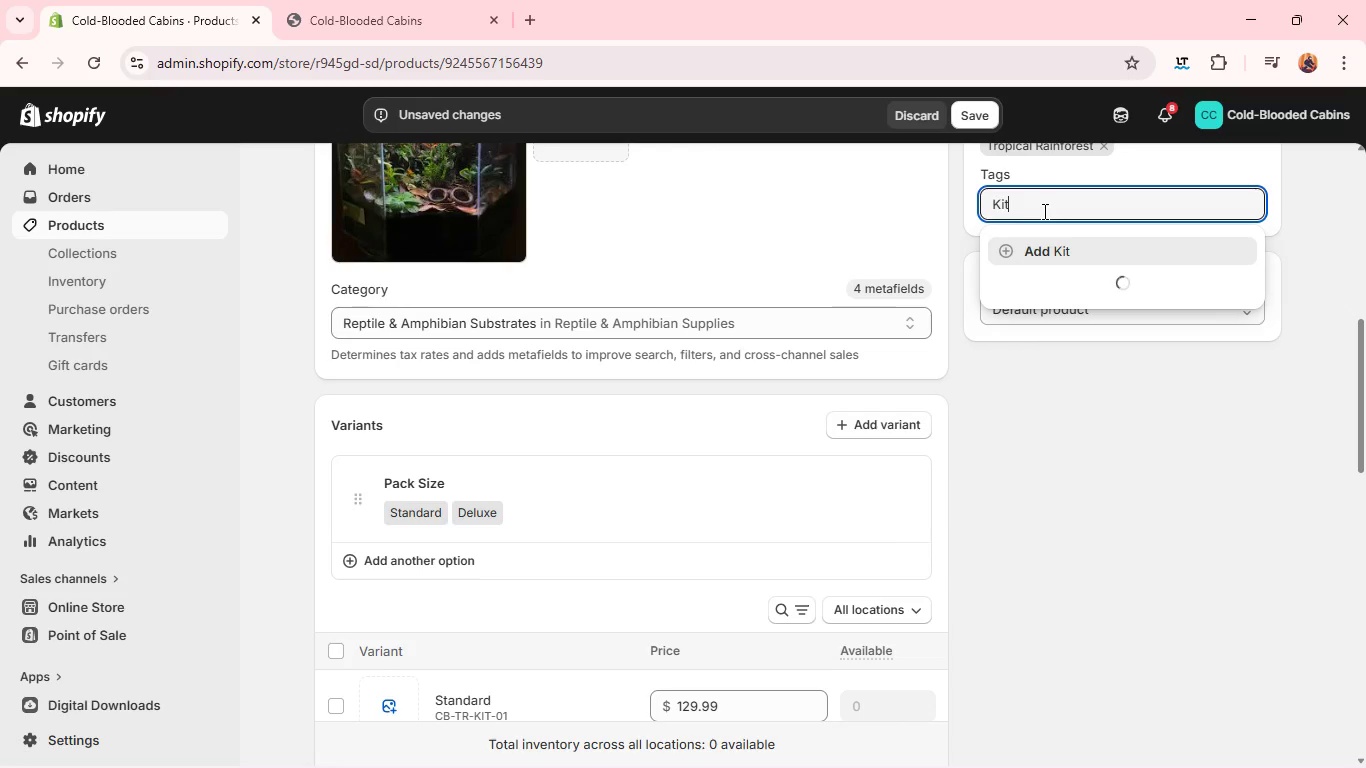 
key(Enter)
 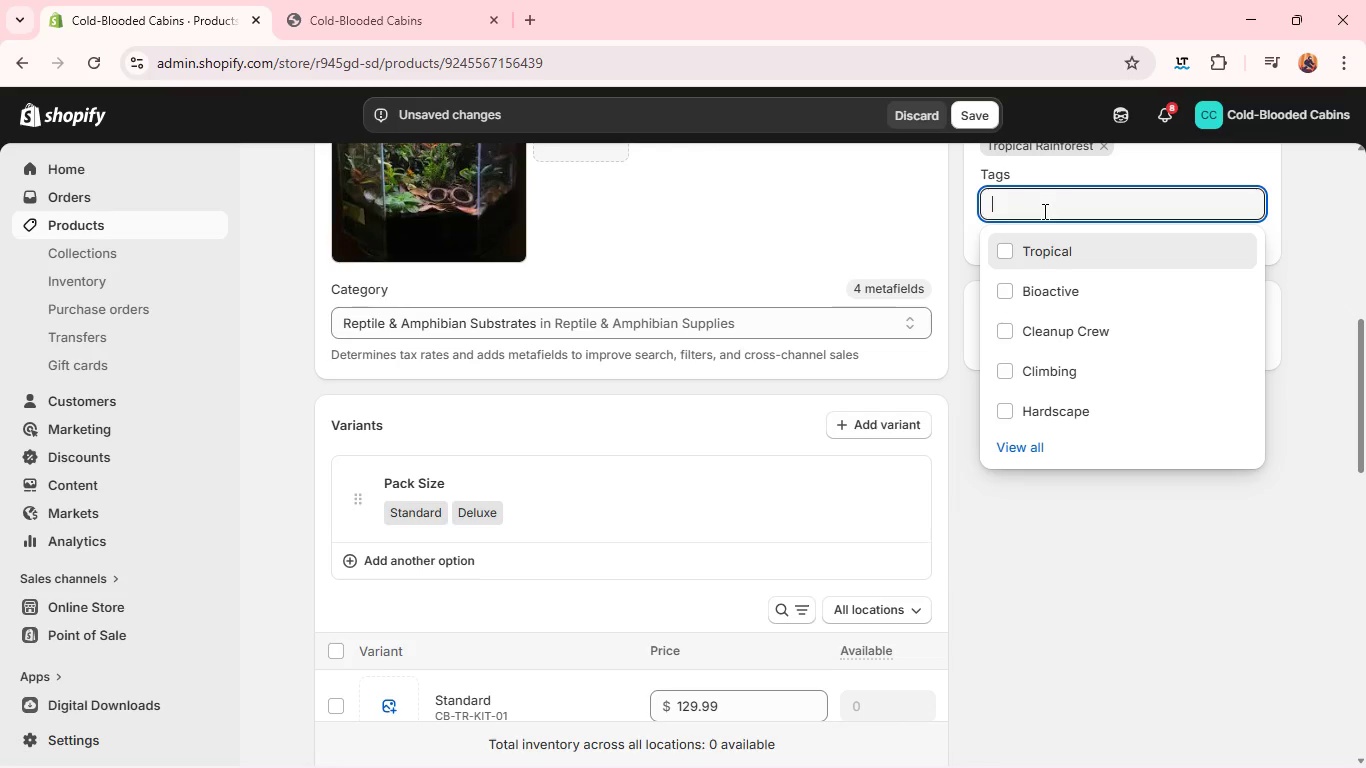 
type(Tropical)
 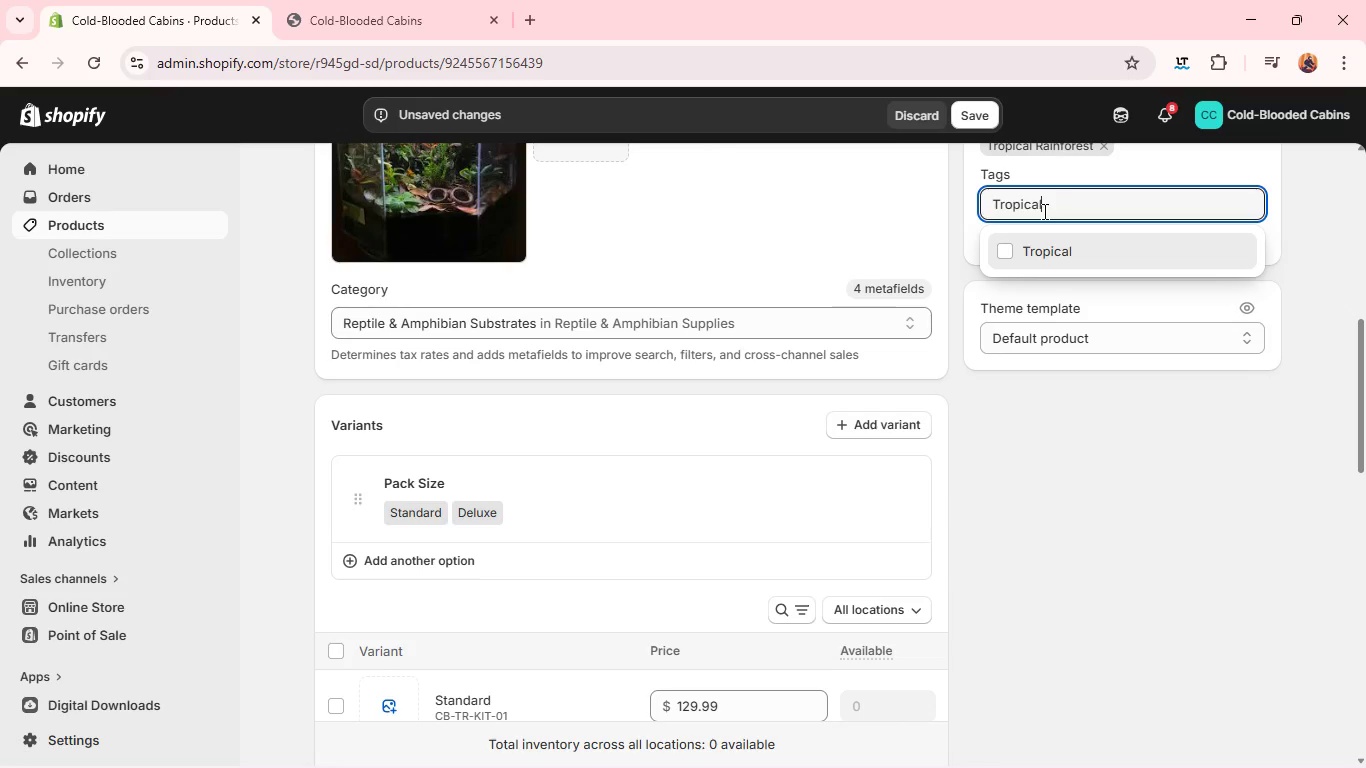 
left_click([1042, 245])
 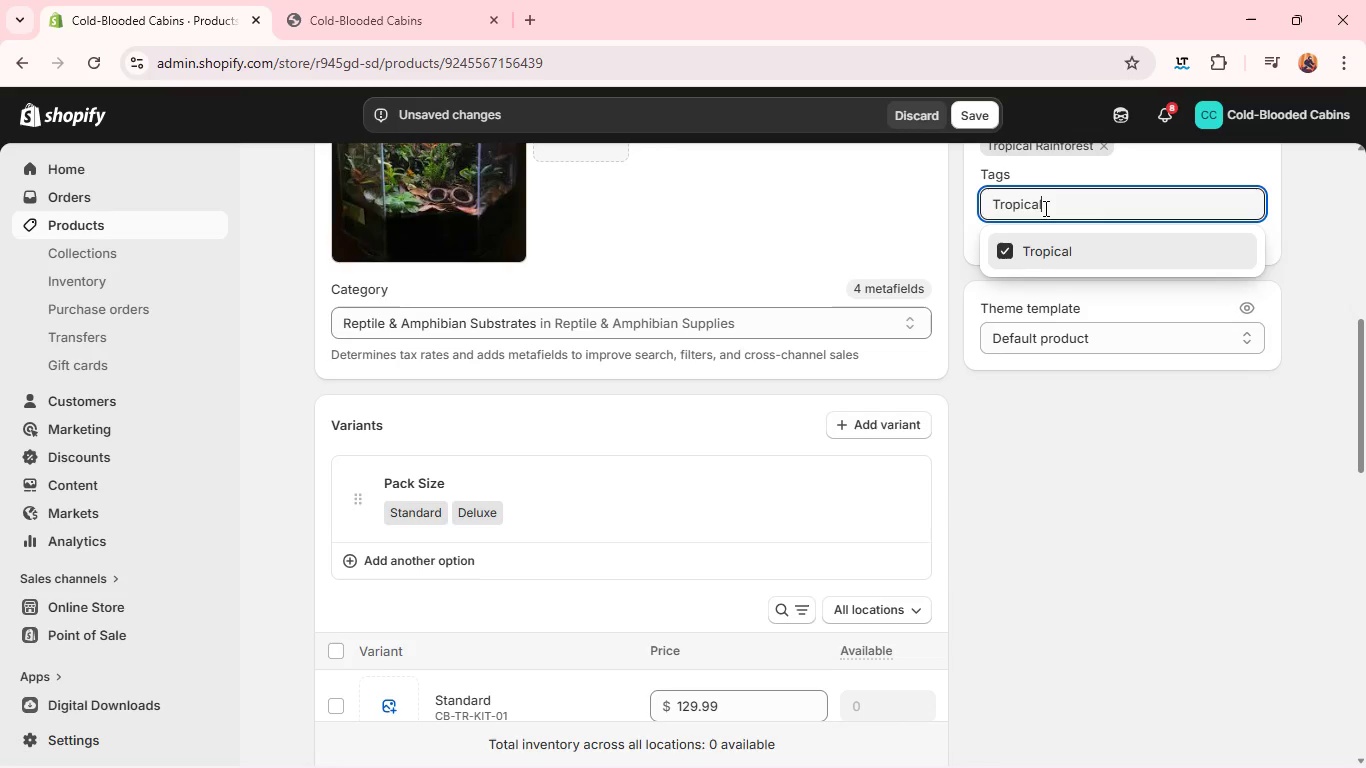 
double_click([1044, 206])
 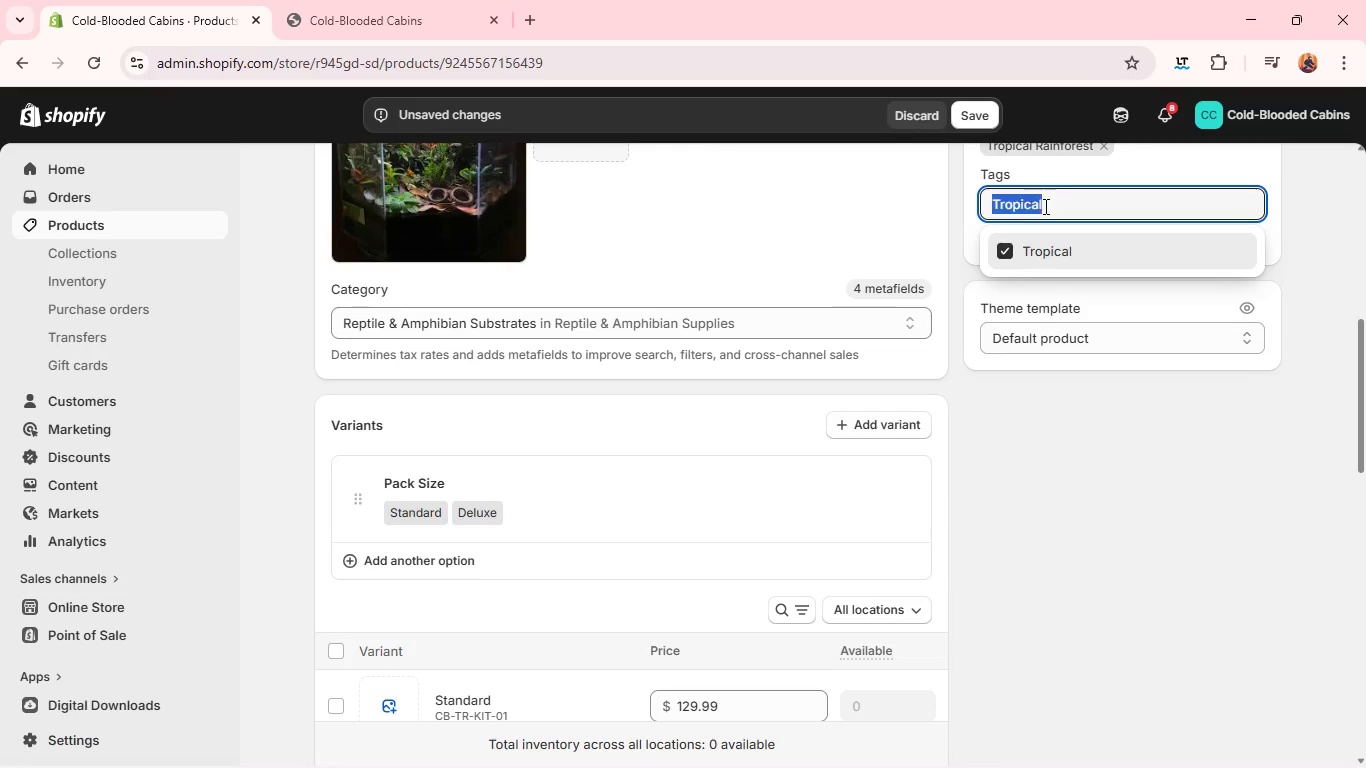 
triple_click([1044, 206])
 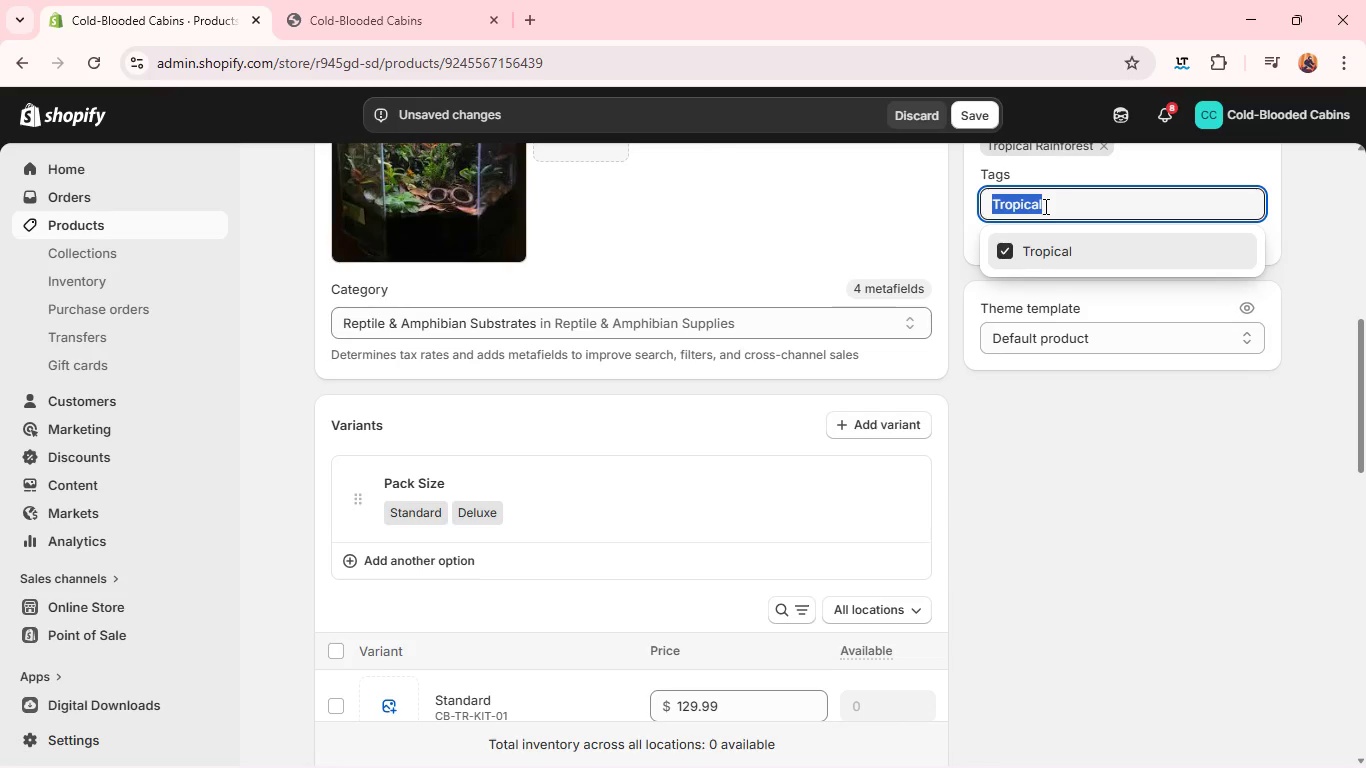 
left_click([1044, 206])
 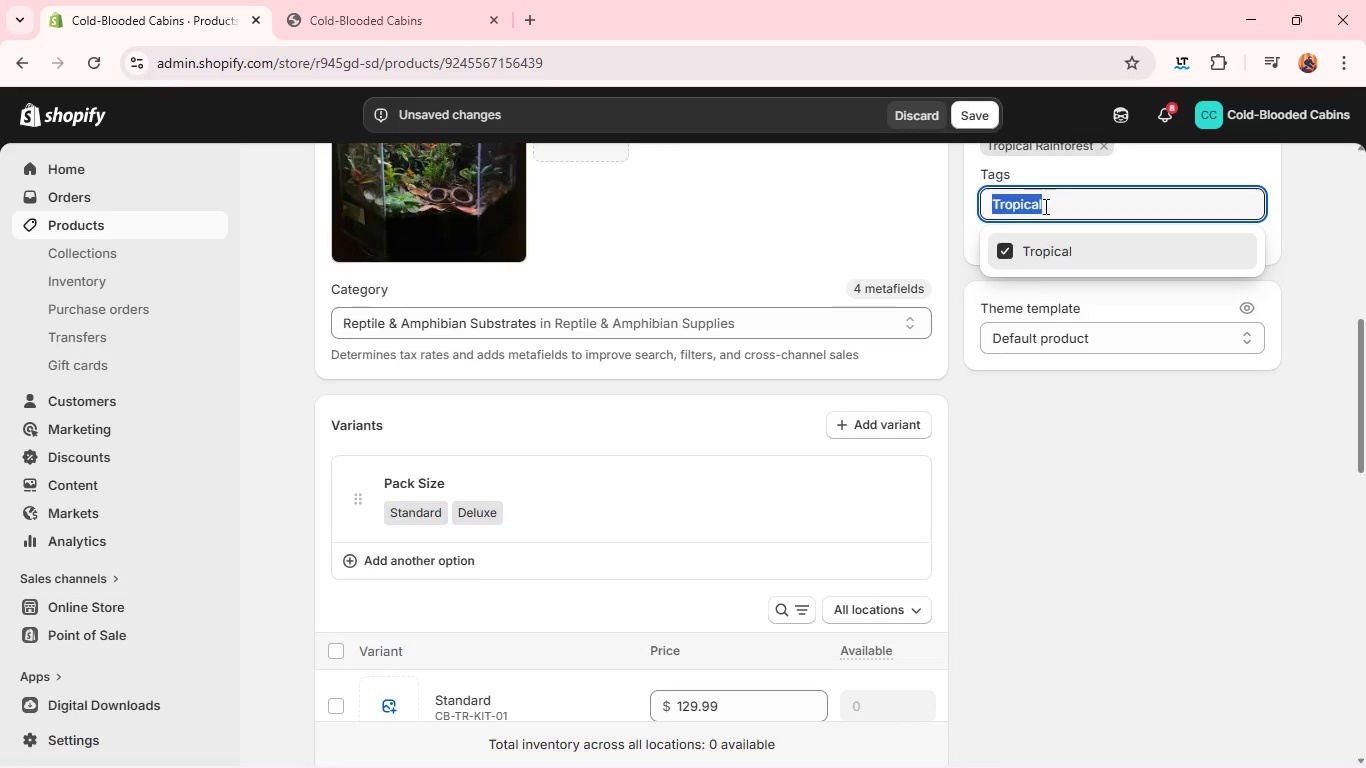 
type(Bia)
key(Backspace)
type(oa)
 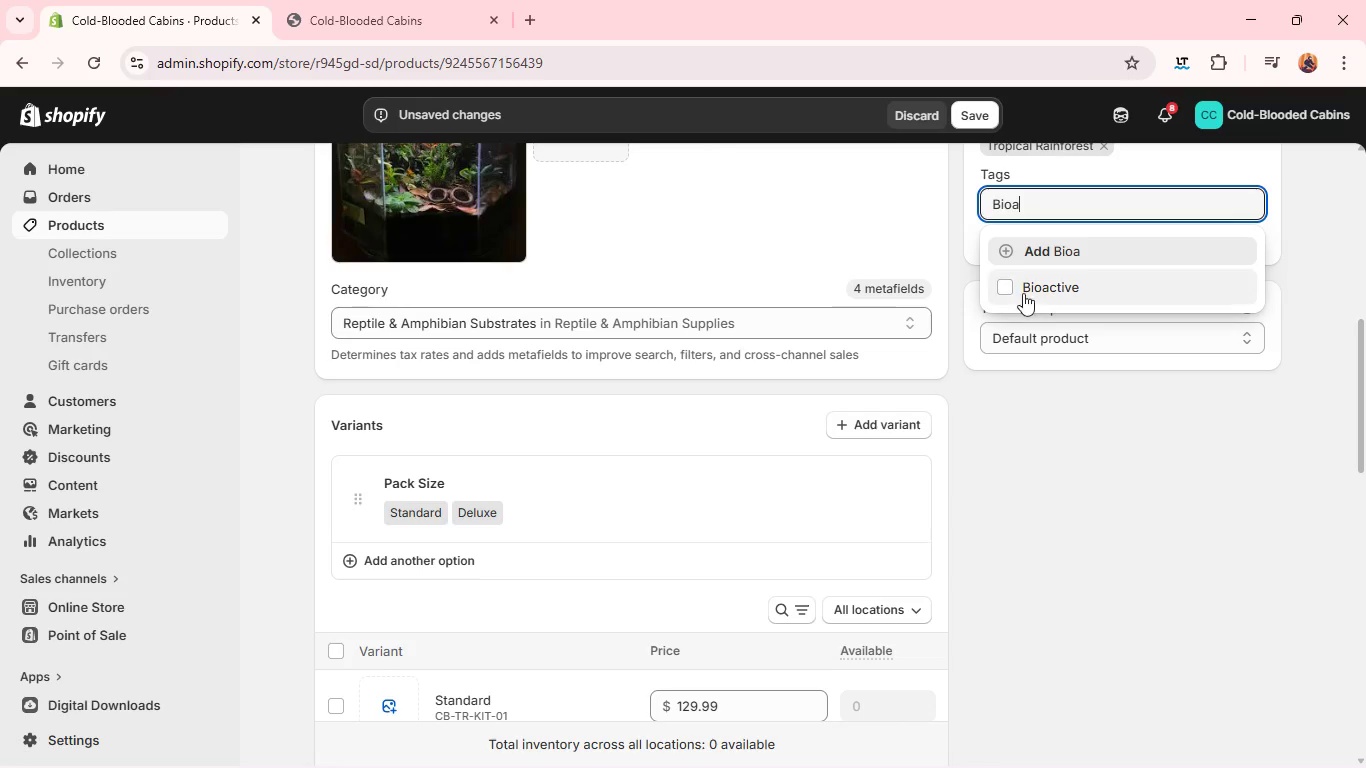 
left_click([1025, 286])
 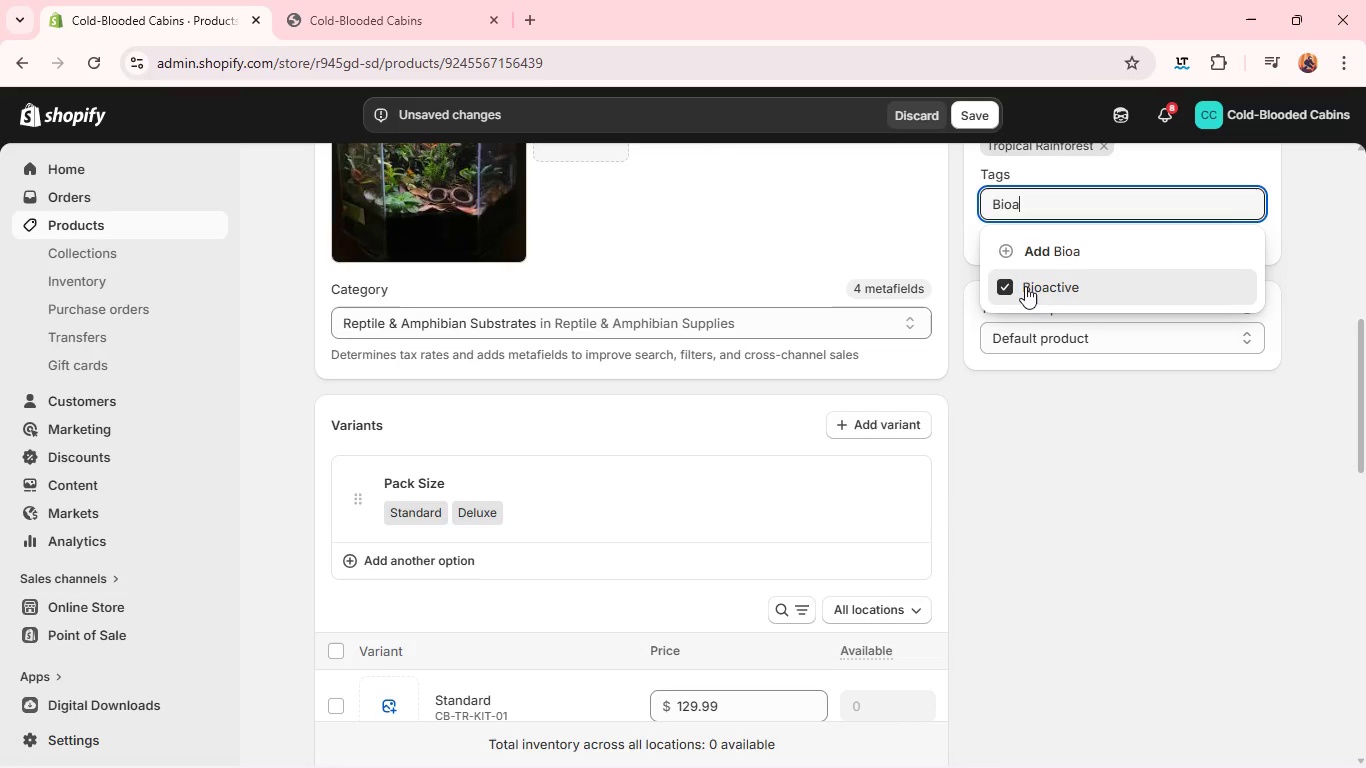 
left_click([1077, 444])
 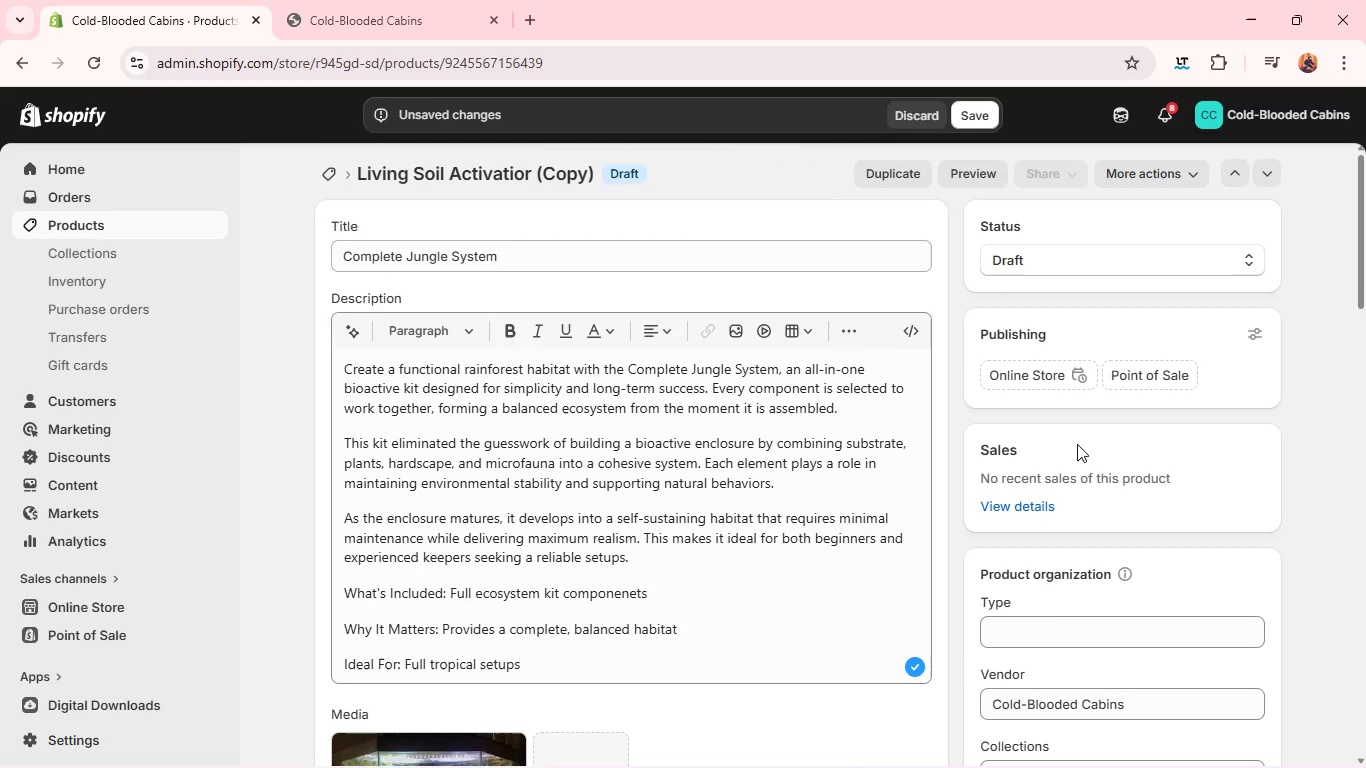 
left_click([1076, 252])
 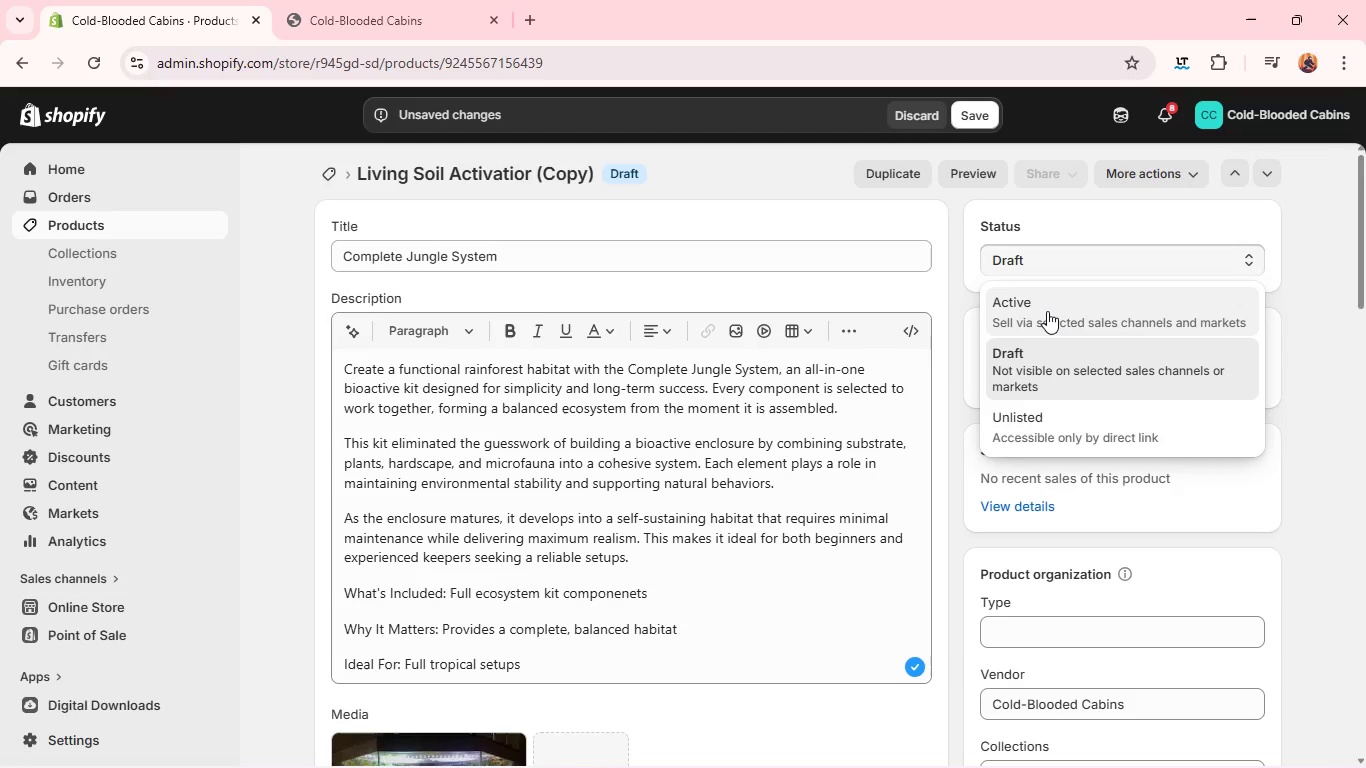 
left_click([1047, 312])
 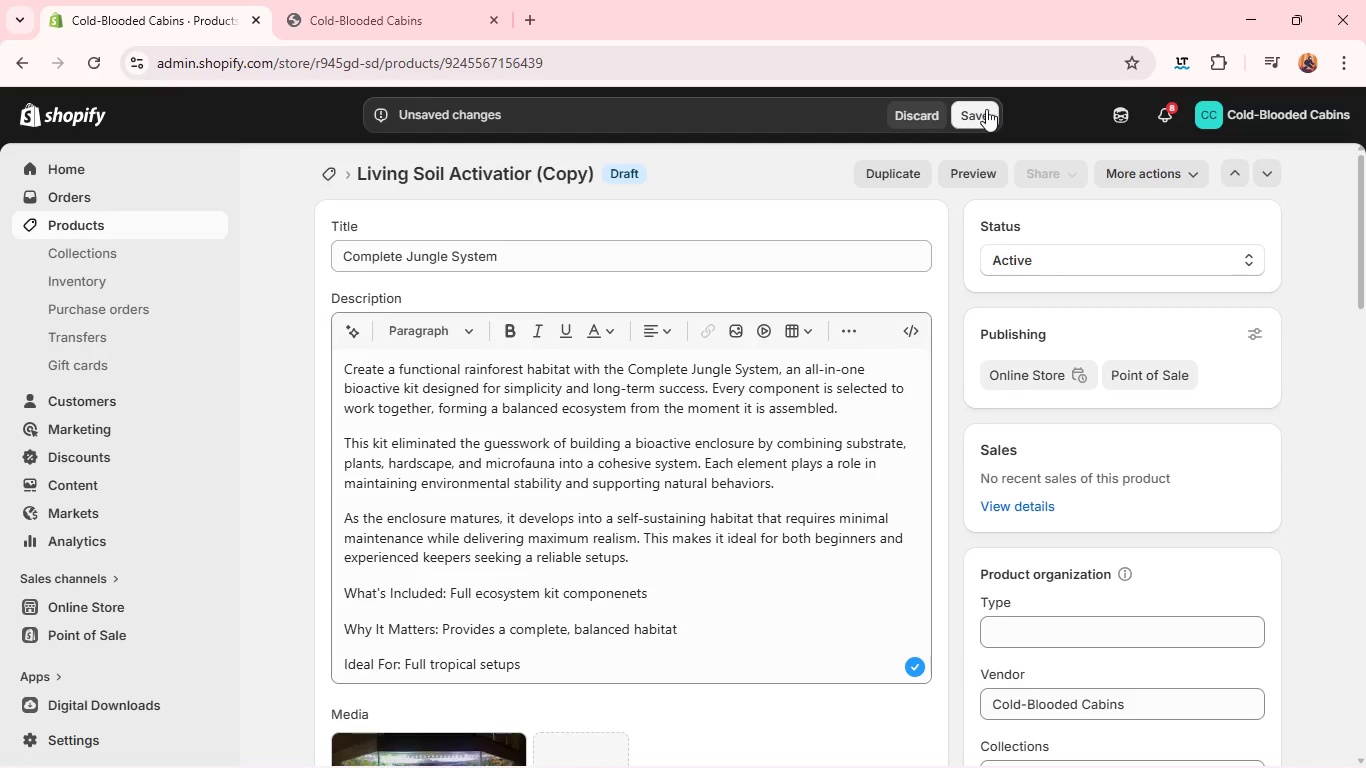 
left_click([983, 115])
 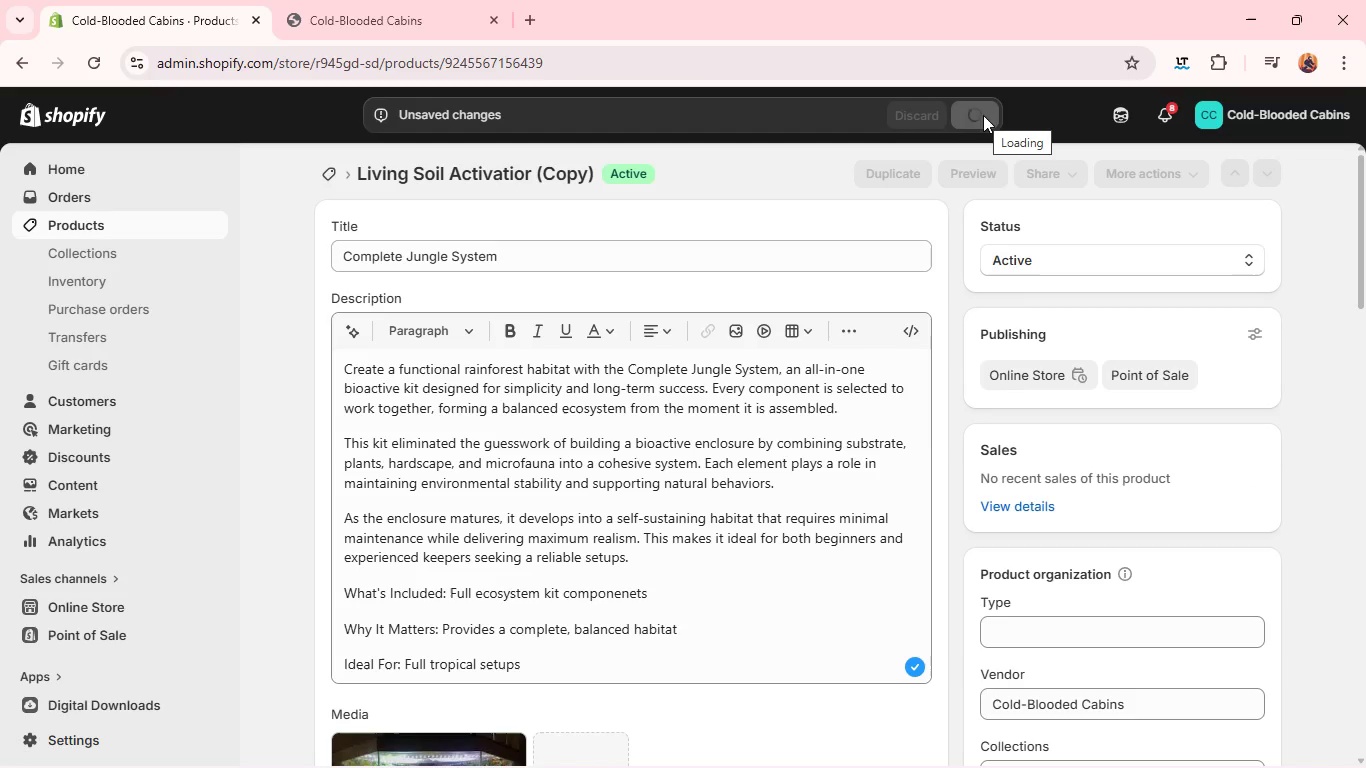 
wait(6.45)
 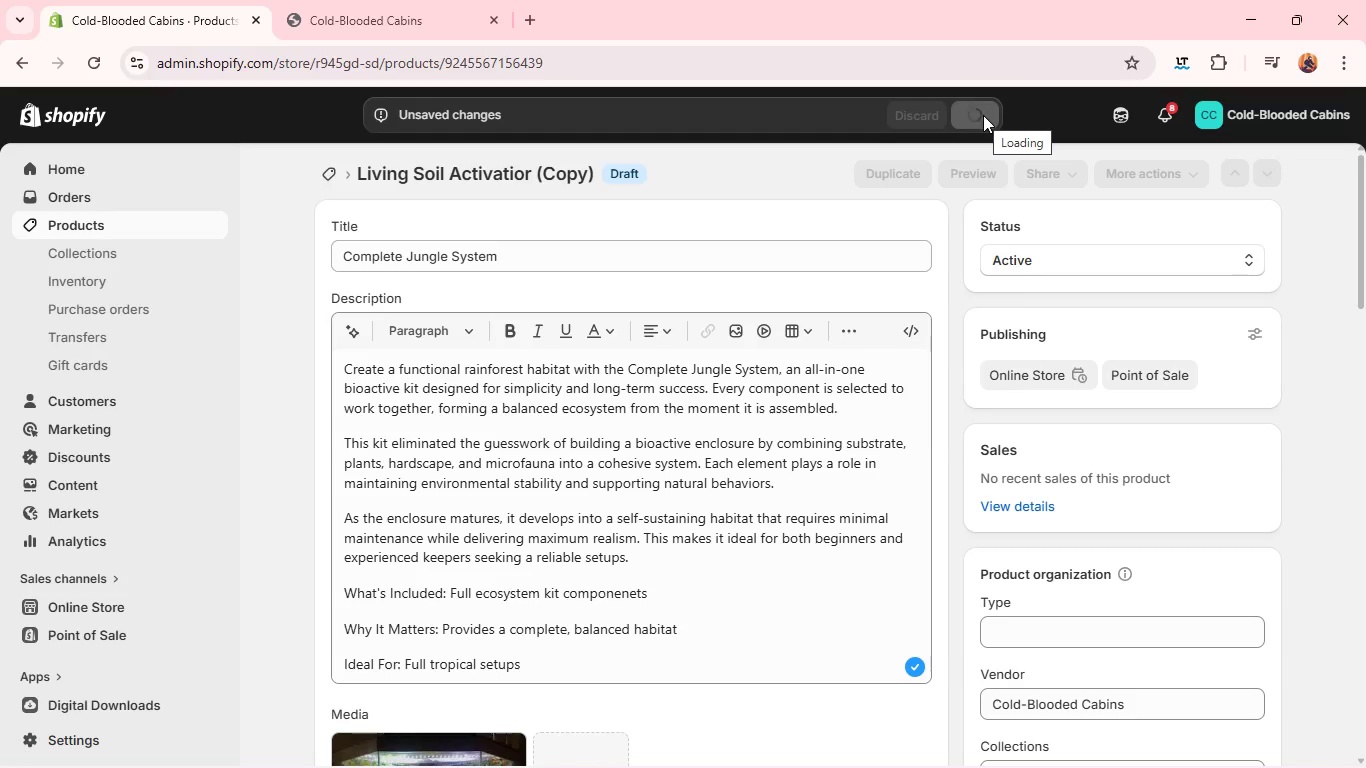 
left_click([900, 181])
 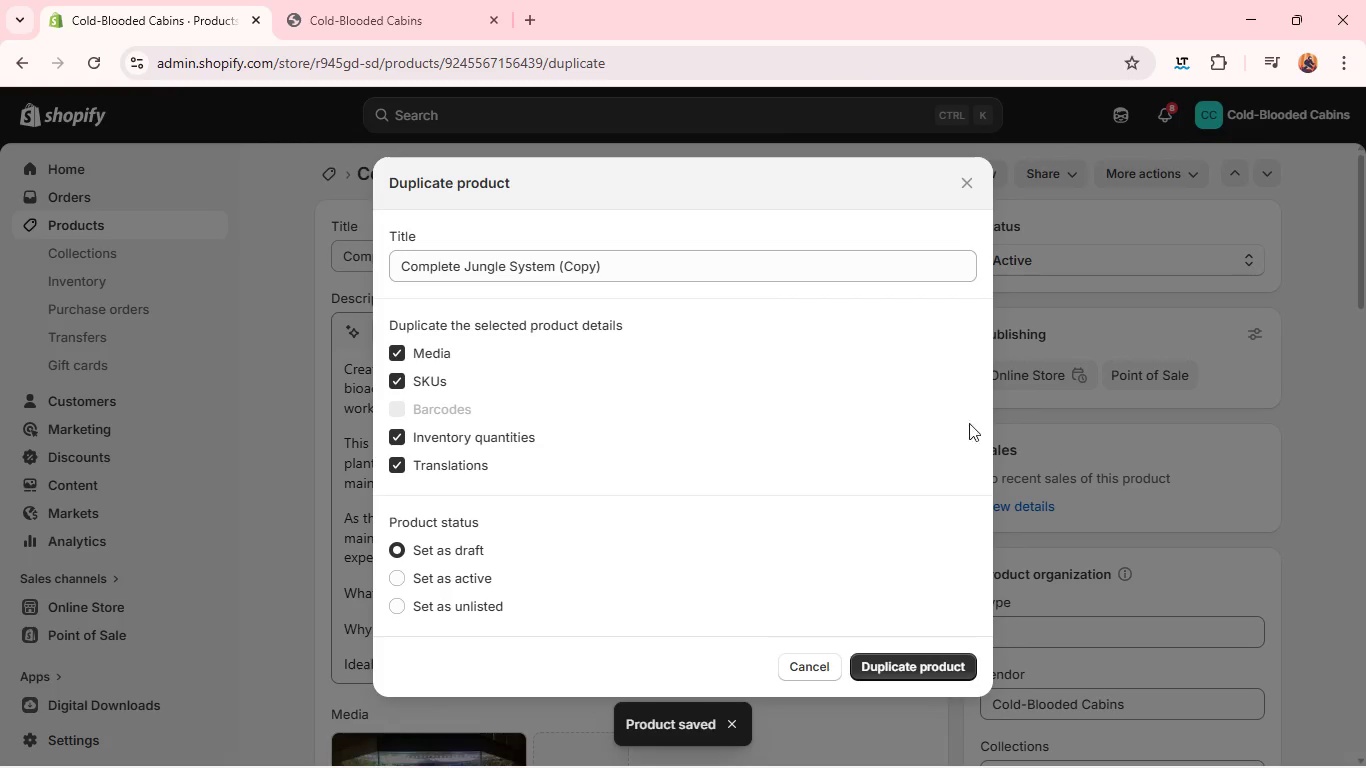 
left_click([931, 652])
 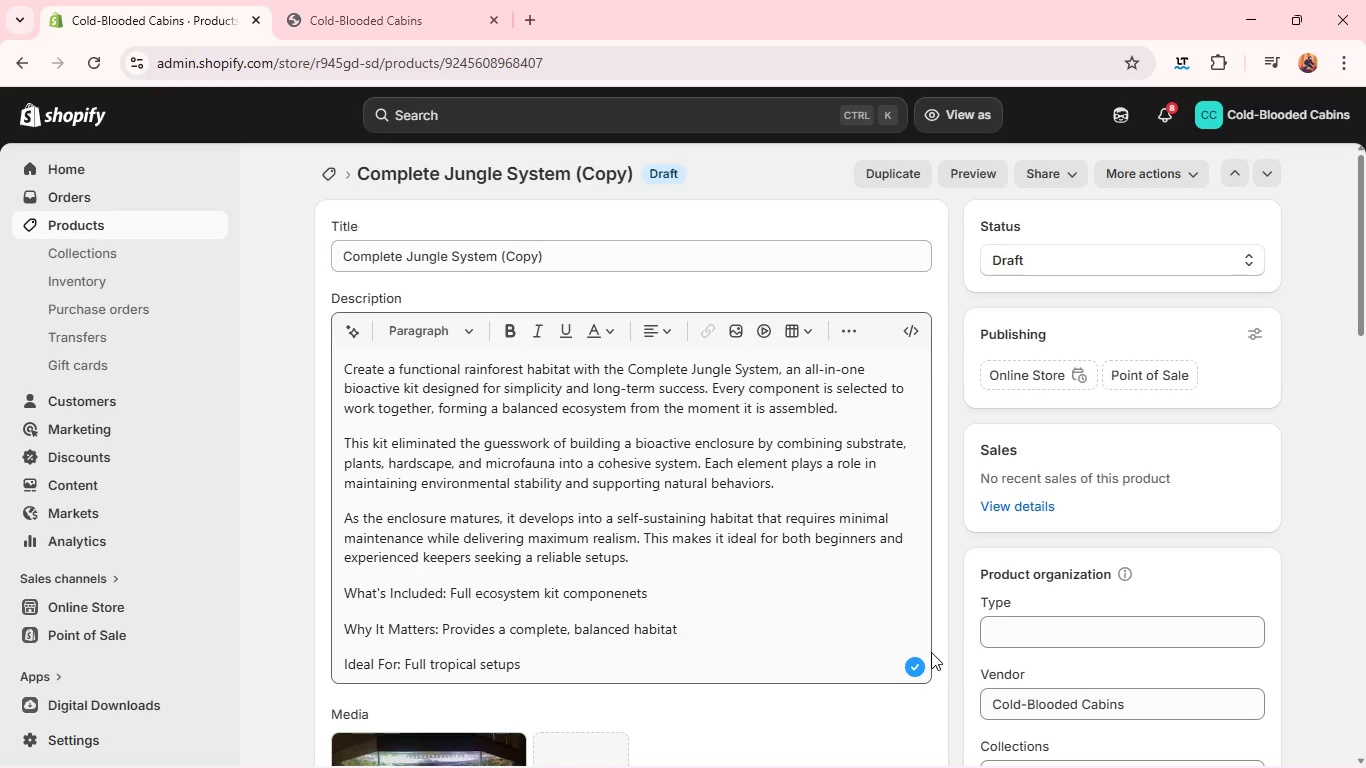 
wait(17.73)
 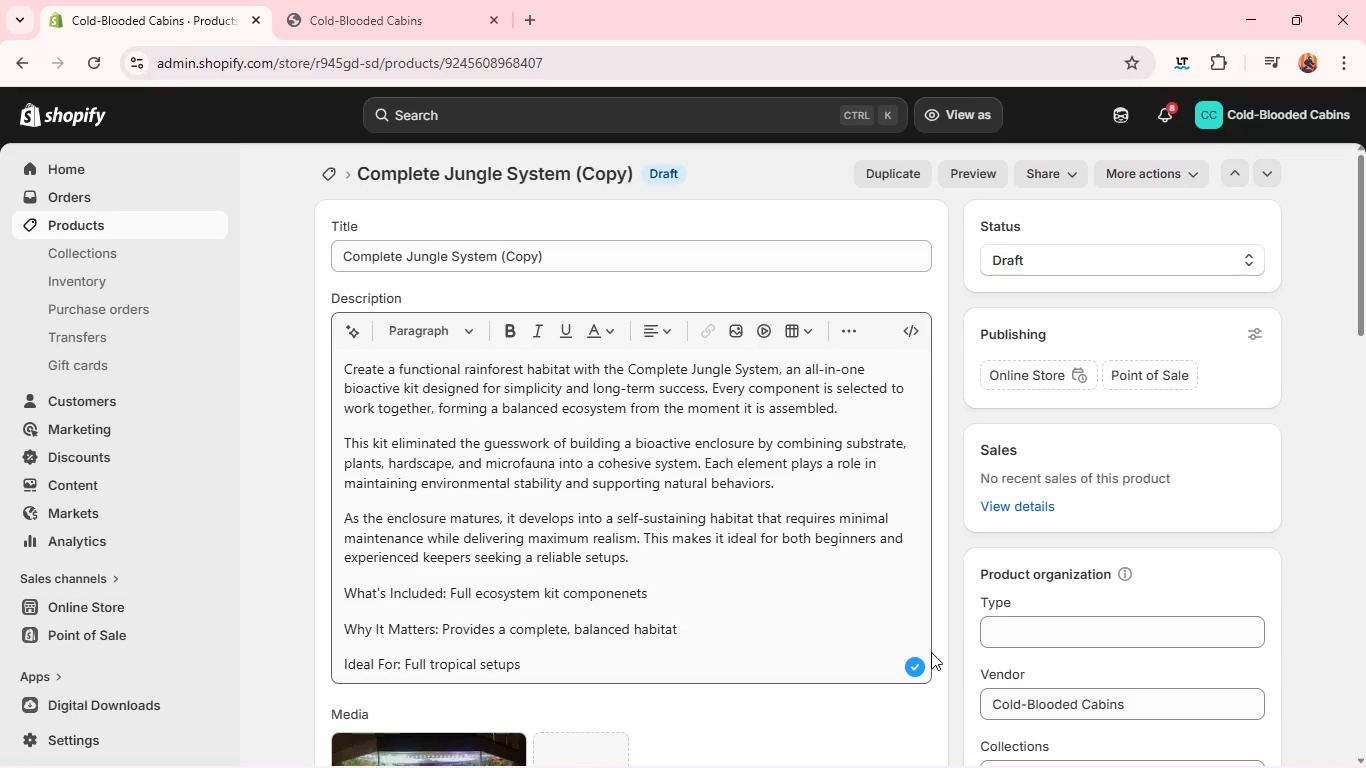 
double_click([673, 258])
 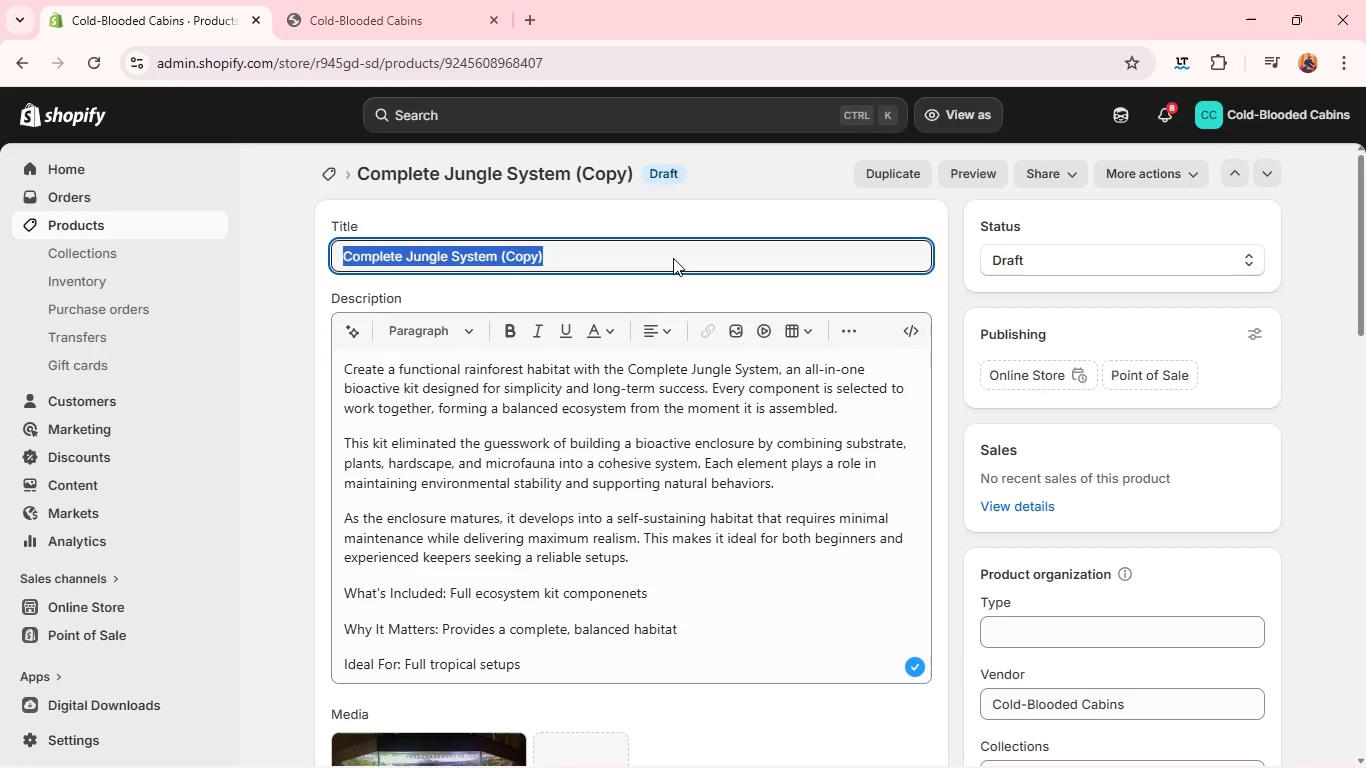 
triple_click([673, 258])
 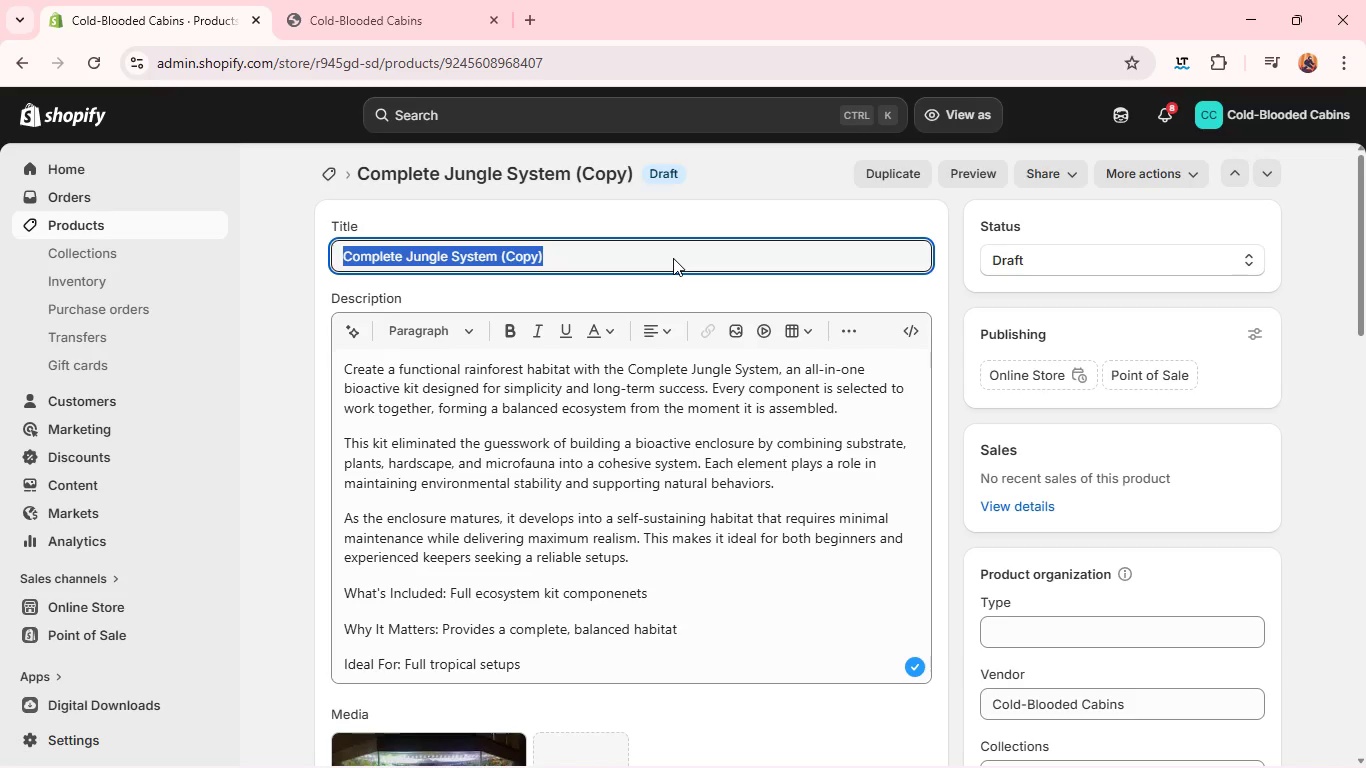 
key(Backspace)
 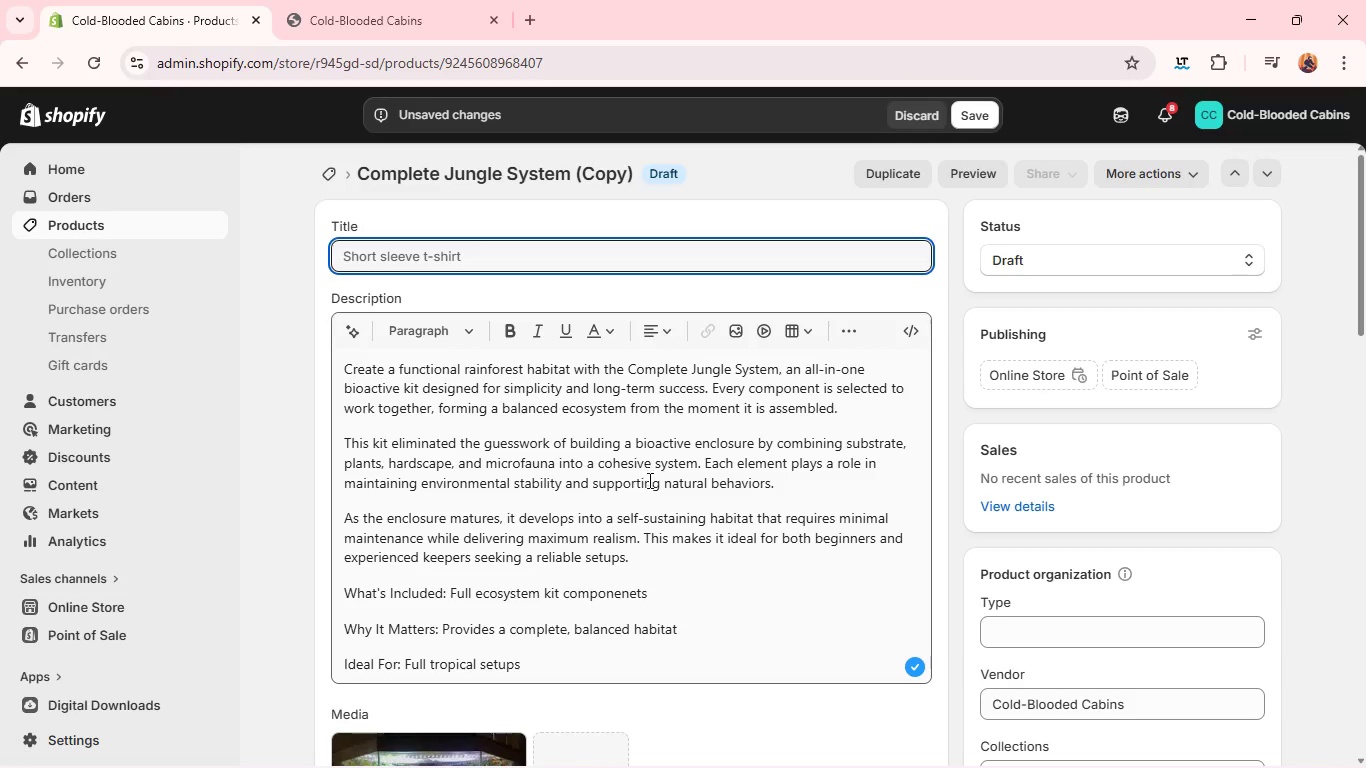 
left_click([643, 495])
 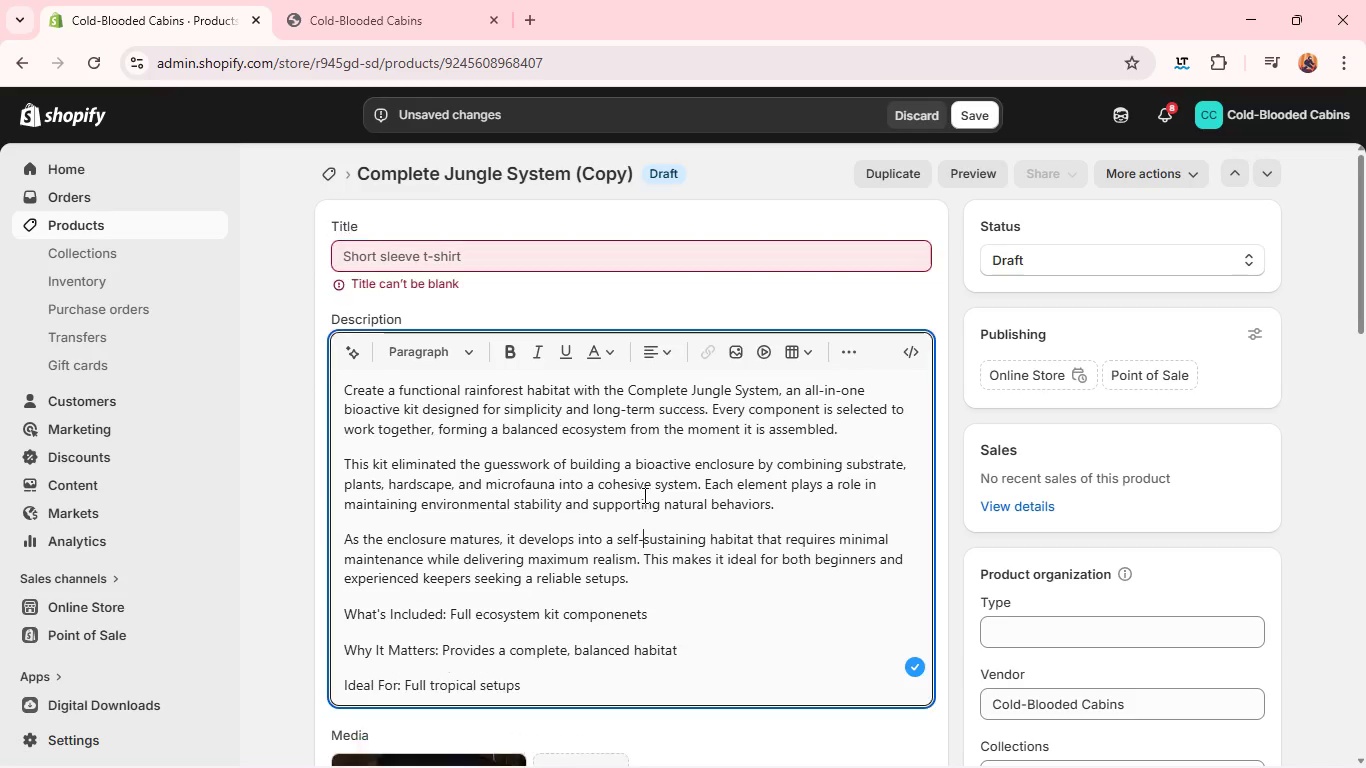 
key(Control+A)
 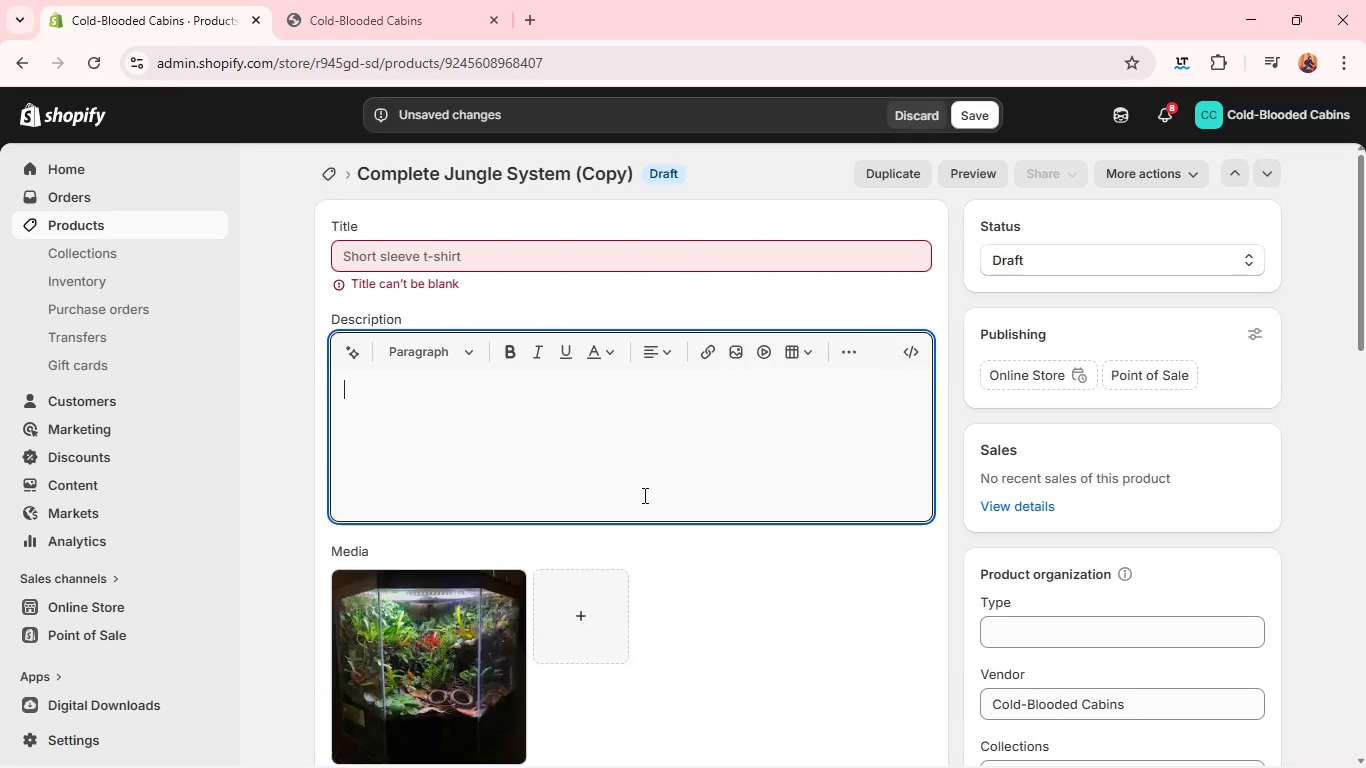 
key(Backspace)
 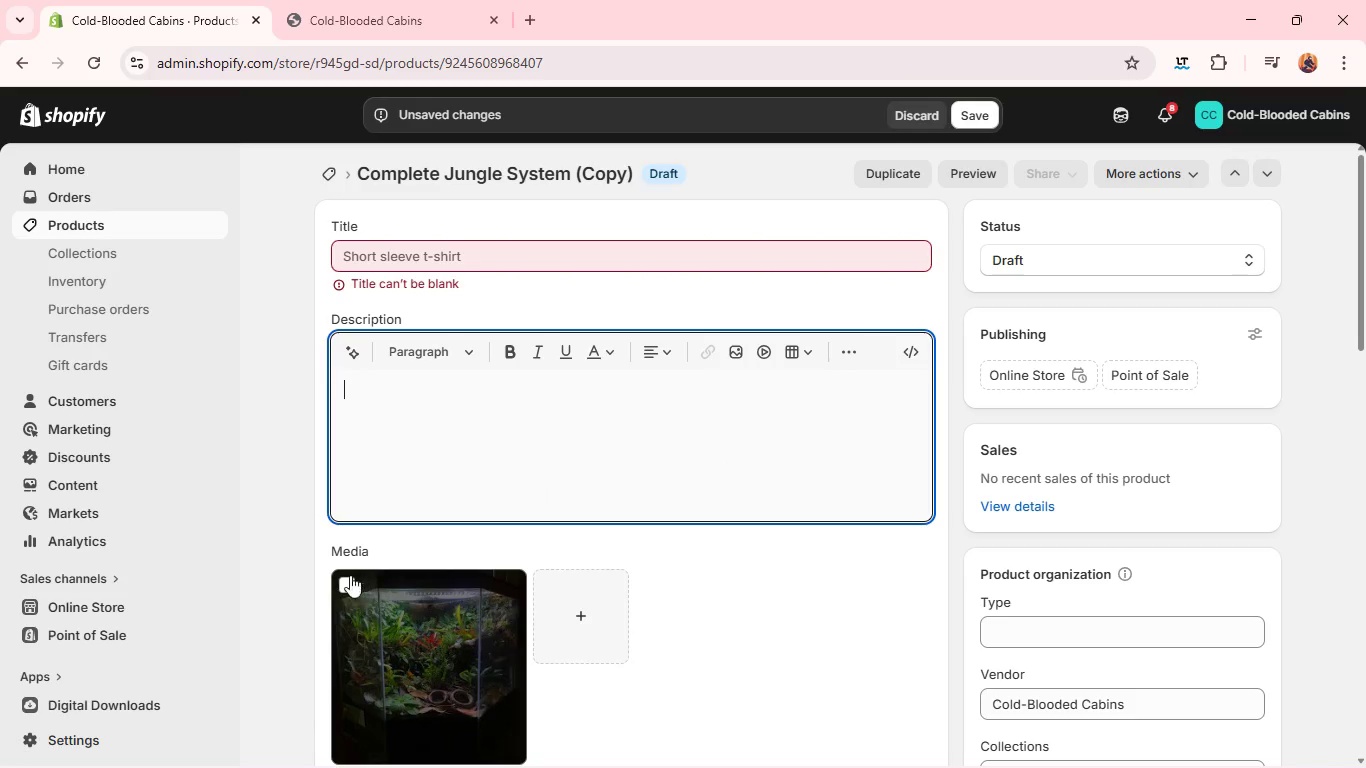 
left_click([349, 581])
 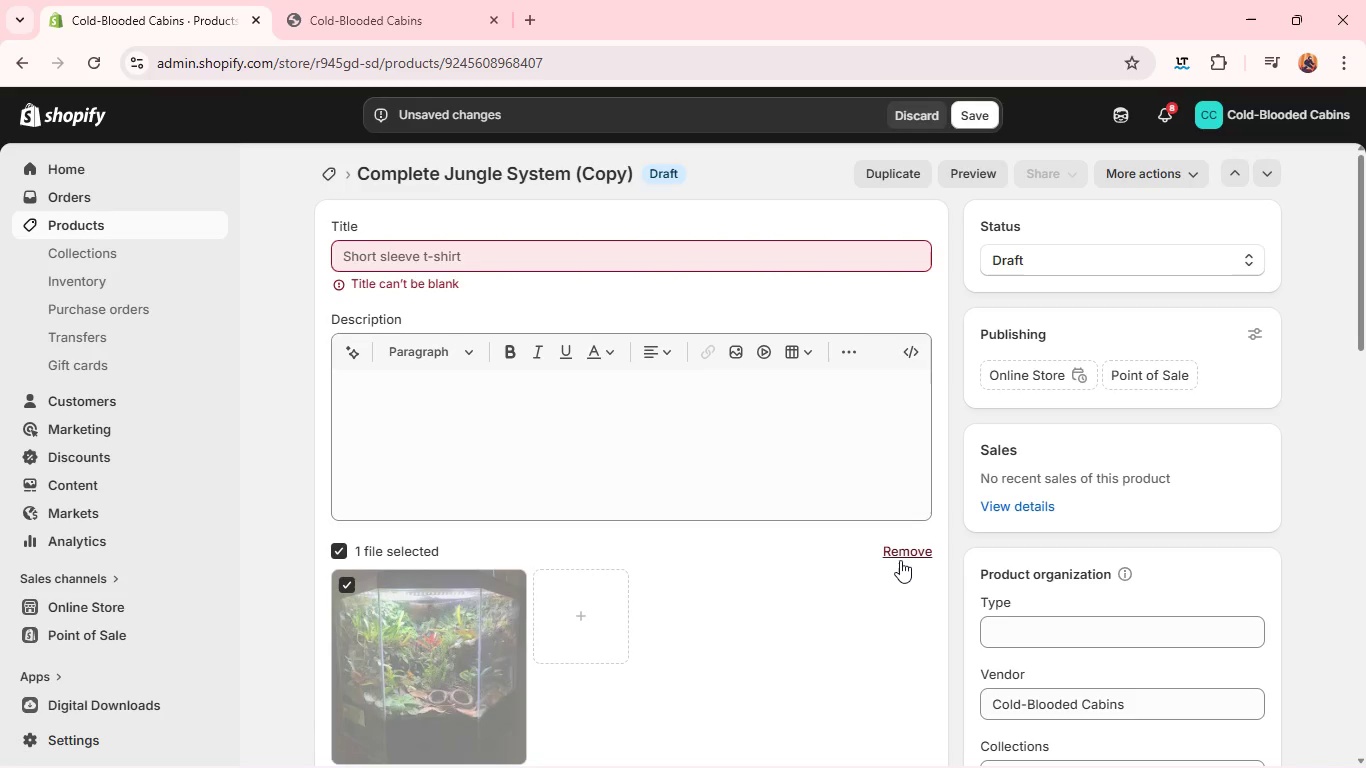 
left_click([903, 558])
 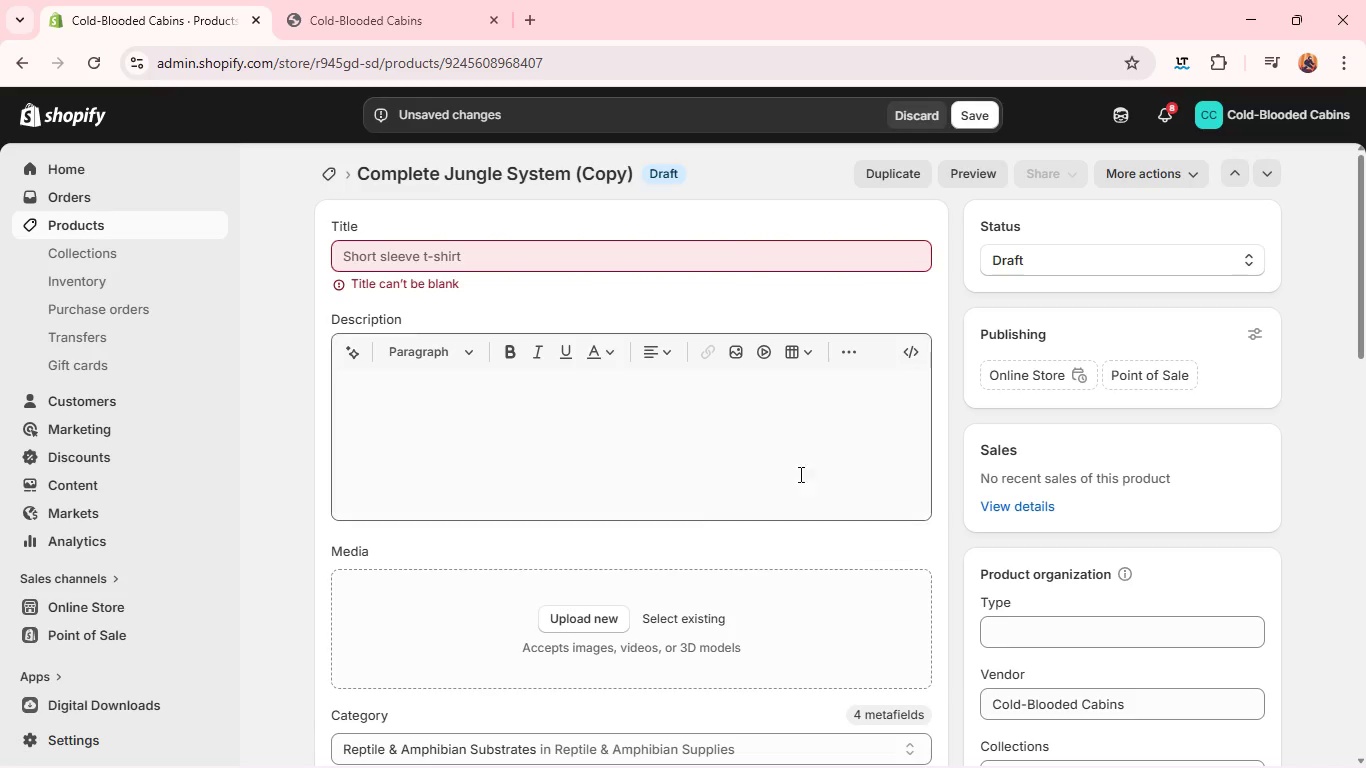 
left_click([739, 248])
 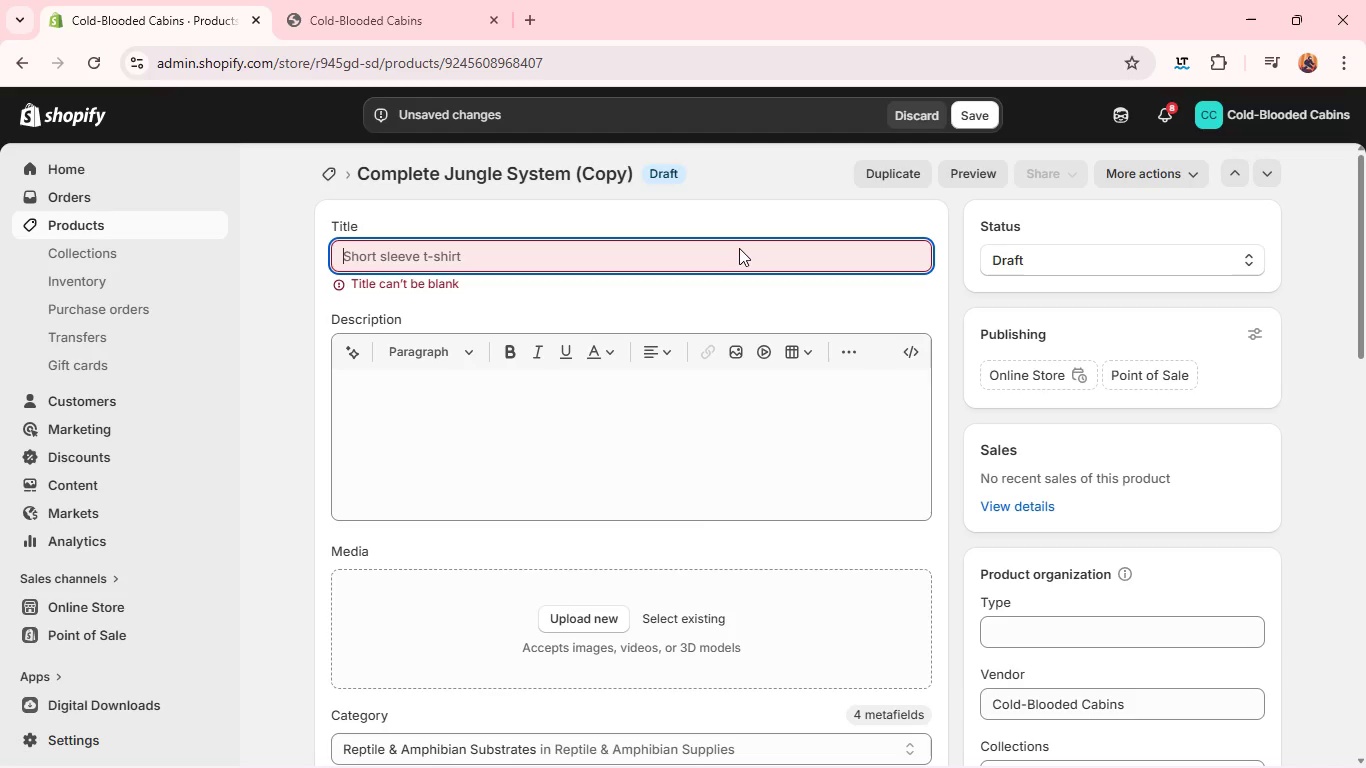 
type(Dune TErrs)
key(Backspace)
key(Backspace)
key(Backspace)
key(Backspace)
type(errain B;)
key(Backspace)
type(lend)
 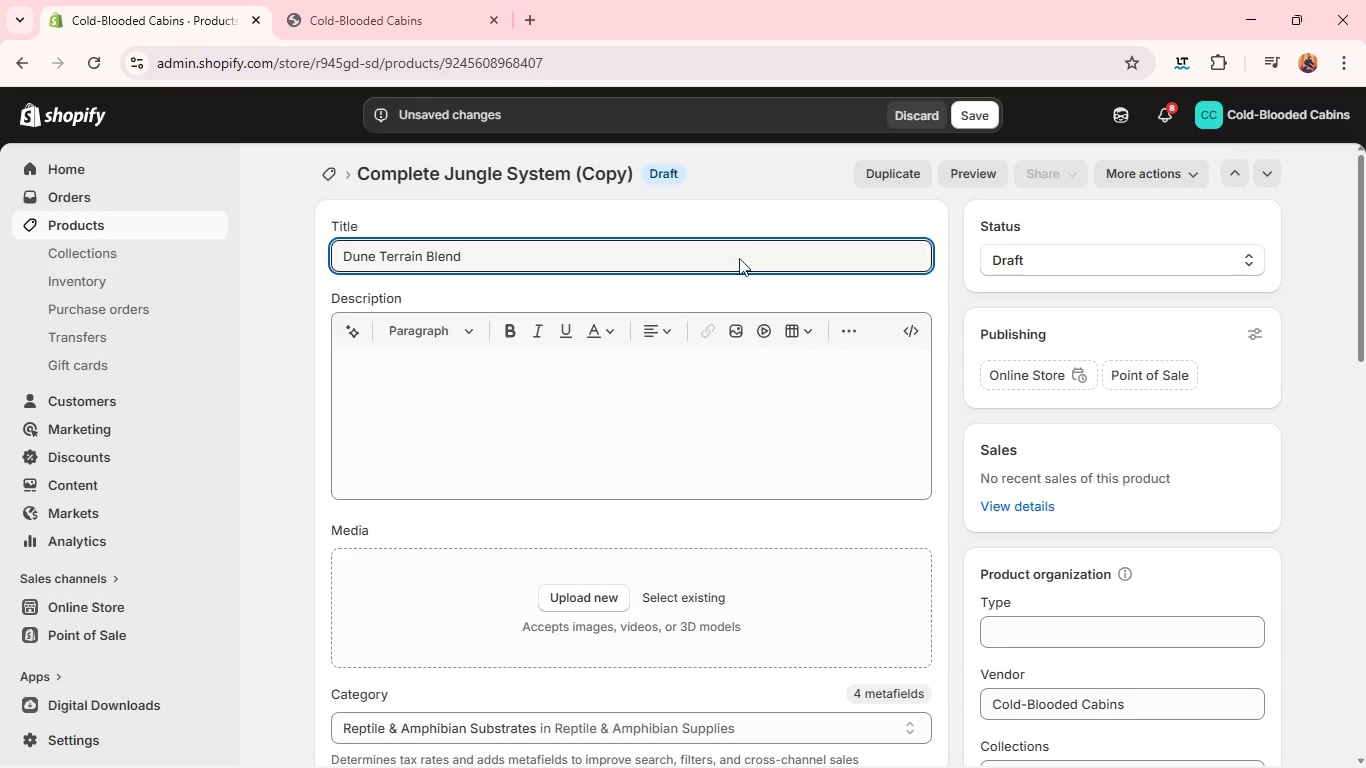 
left_click([717, 379])
 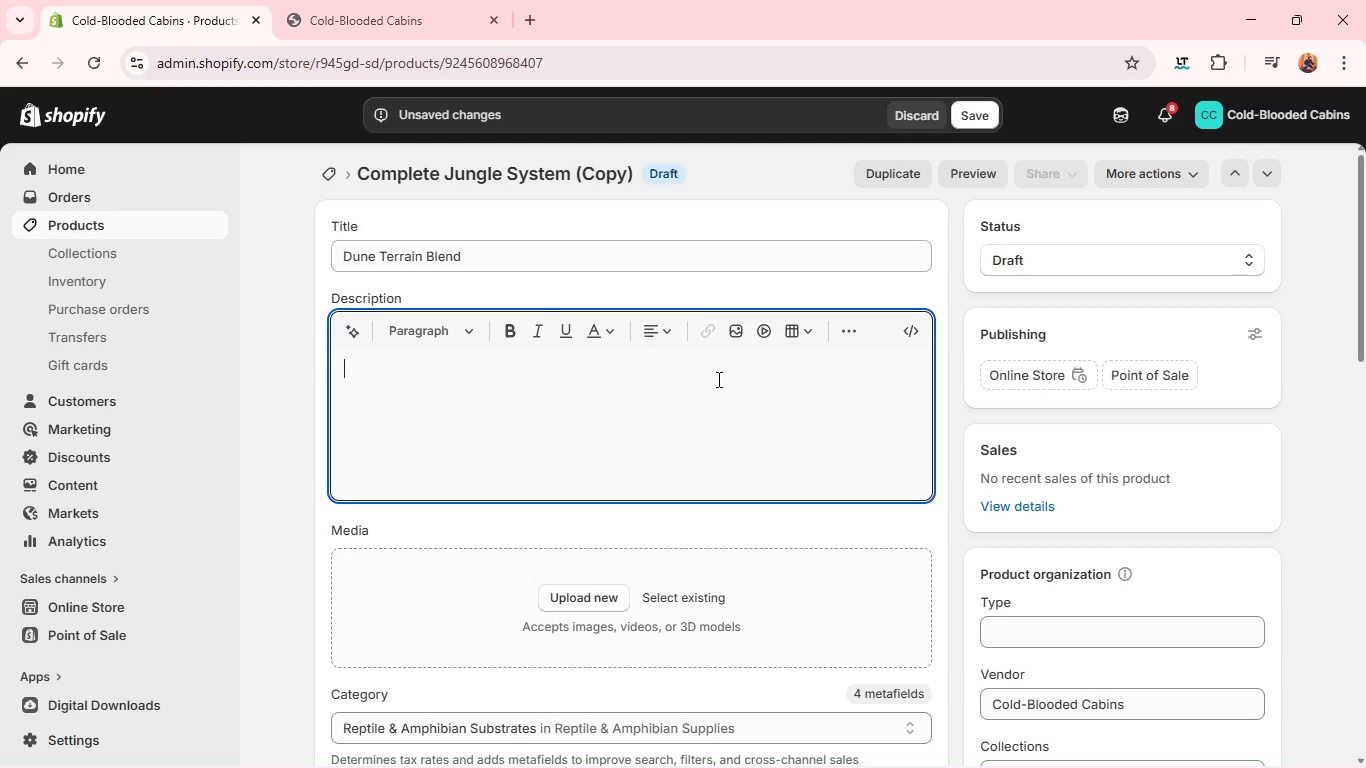 
type(Recreate the rugged foundation of desert landscapes with the DUne T)
key(Backspace)
key(Backspace)
key(Backspace)
key(Backspace)
key(Backspace)
type(i)
key(Backspace)
type(Une)
key(Backspace)
key(Backspace)
key(Backspace)
type(une Terrain Blenf)
key(Backspace)
type(d, a specialized substrate engineered to support stable, low-humidity envitonments. Fe)
key(Backspace)
key(Backspace)
type(Designed to reflect the cimoact ue)
key(Backspace)
key(Backspace)
type(e)
key(Backspace)
type(yet)
 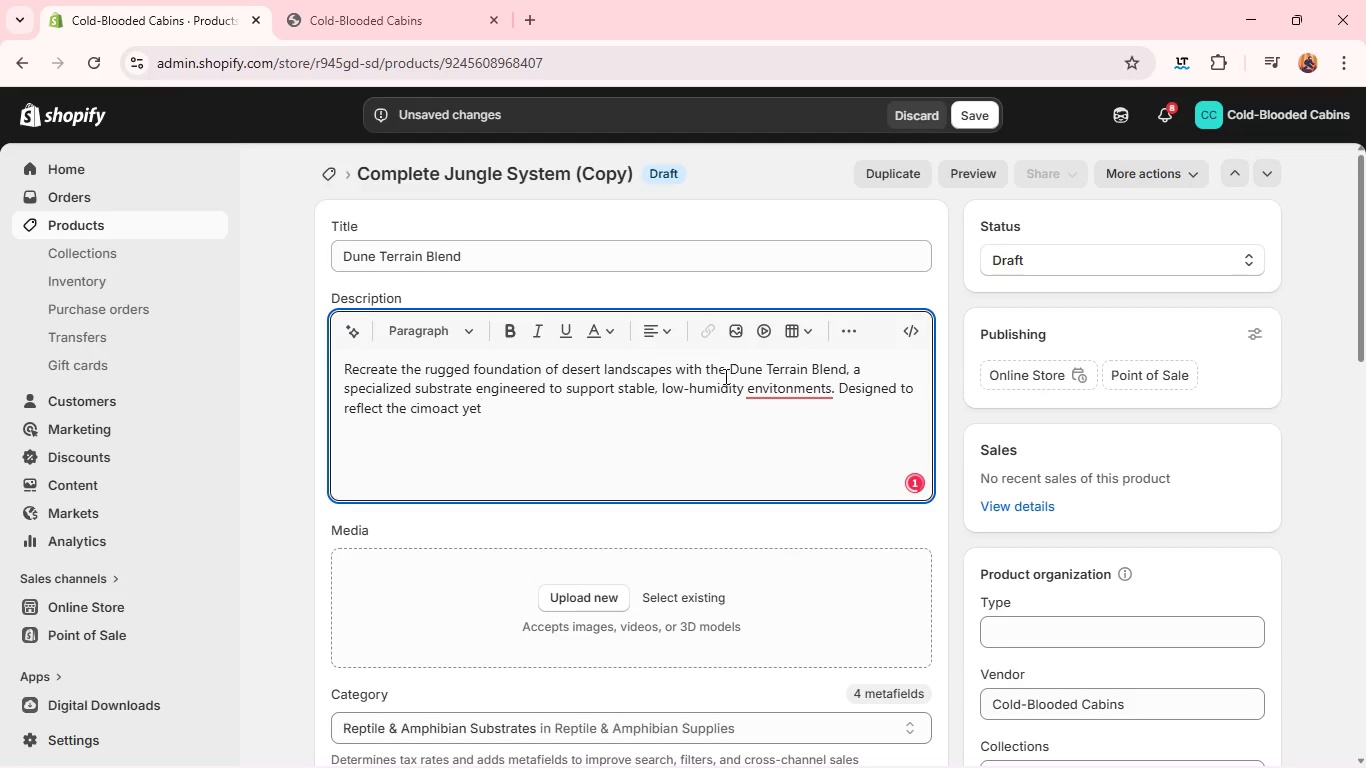 
left_click([793, 403])
 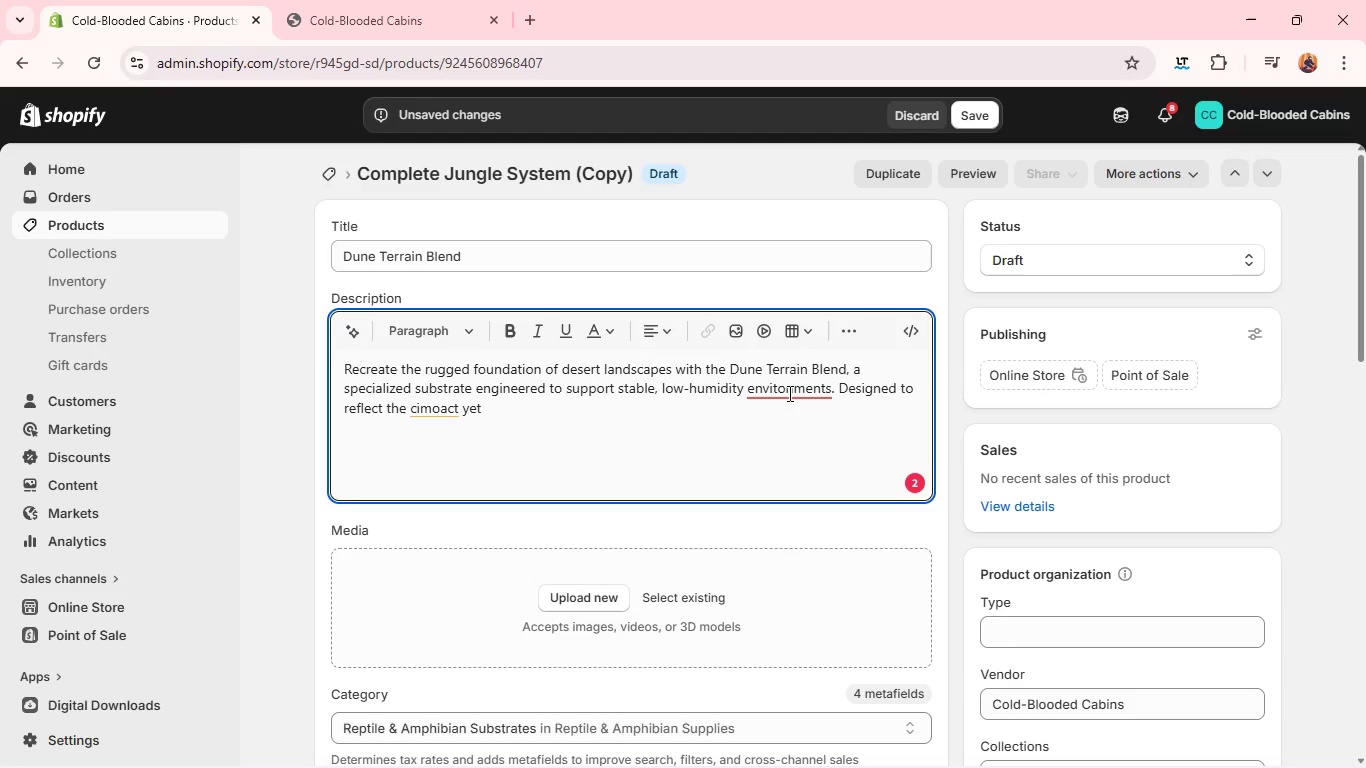 
left_click([786, 390])
 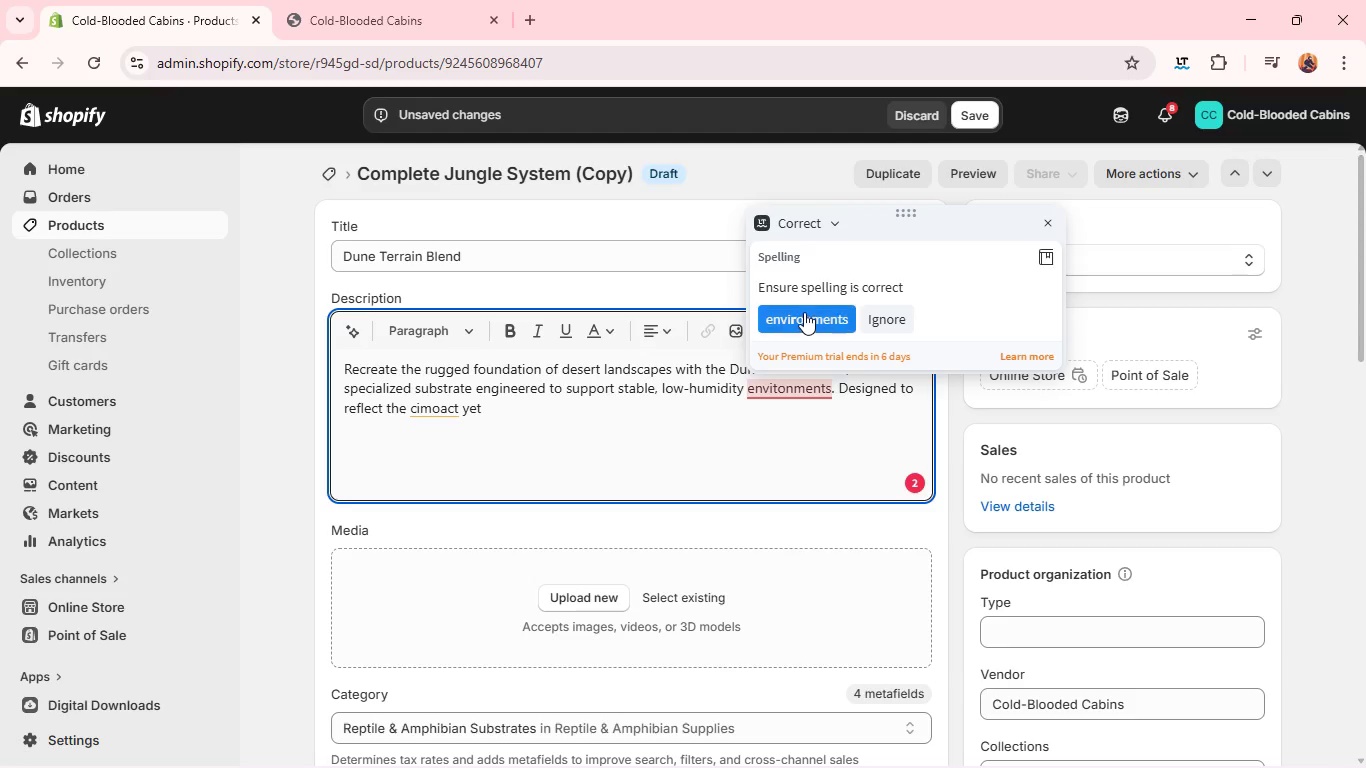 
left_click([803, 311])
 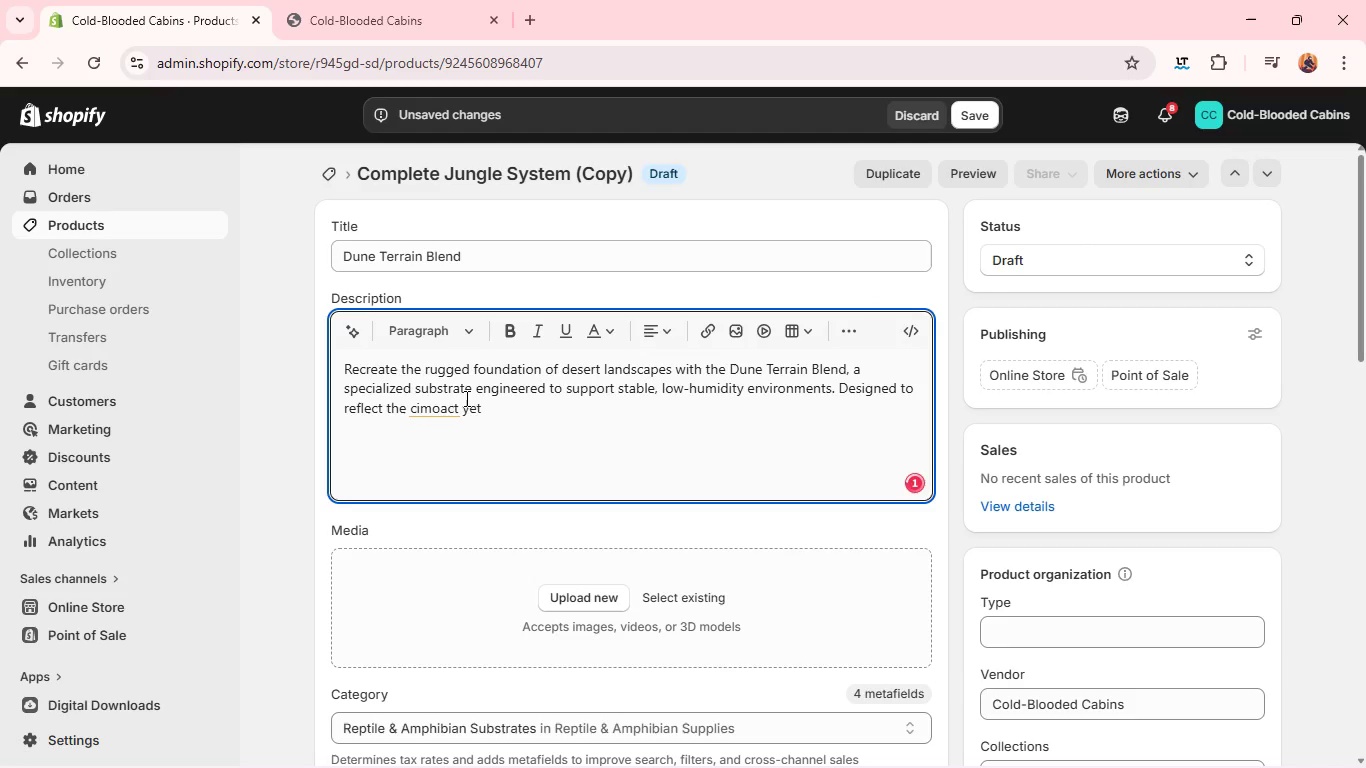 
left_click([444, 411])
 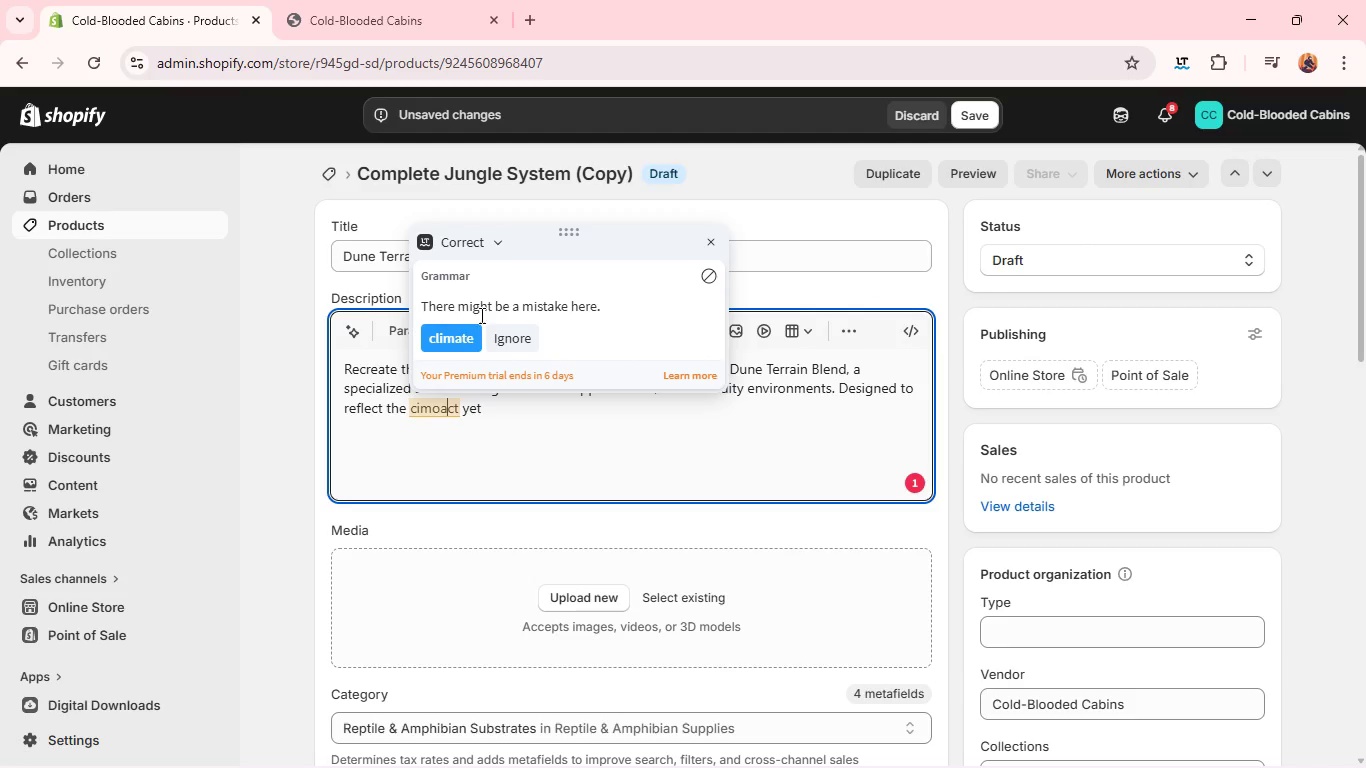 
left_click([452, 333])
 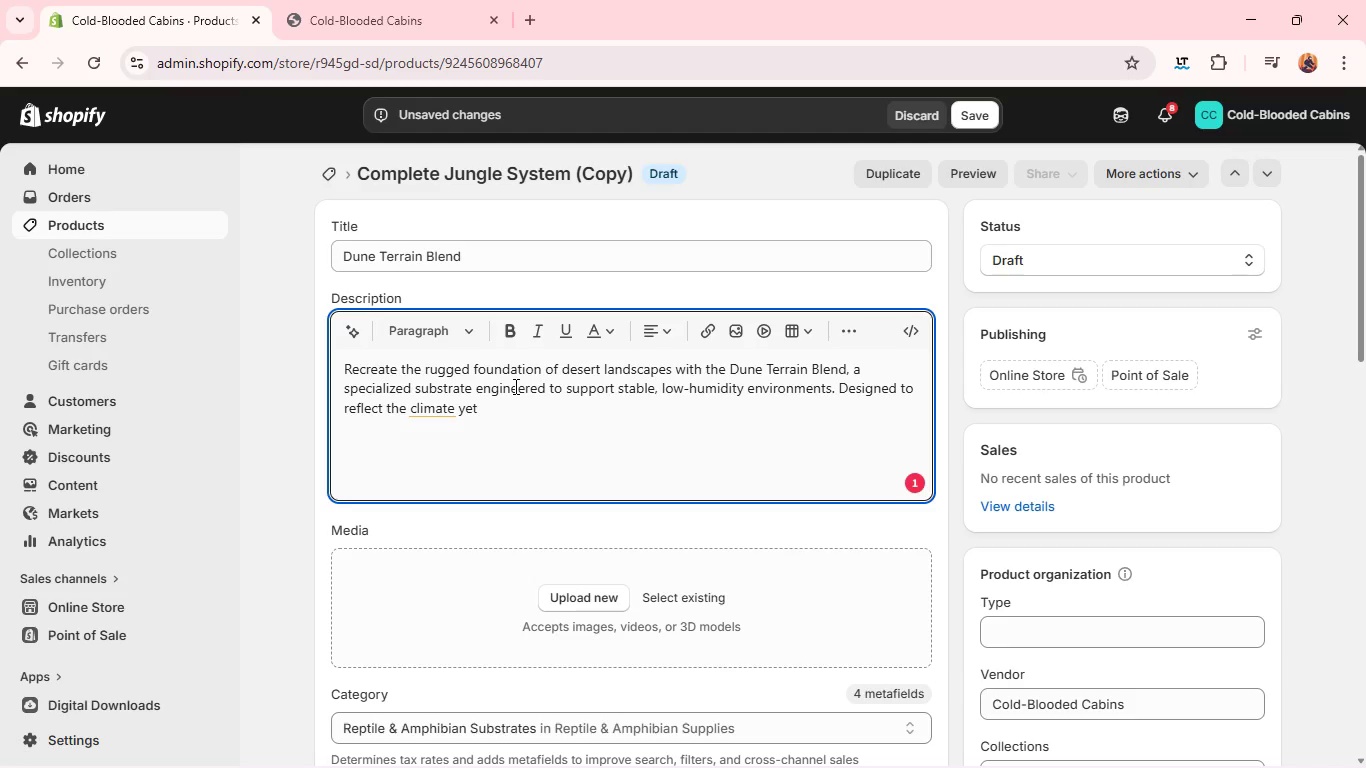 
left_click([514, 386])
 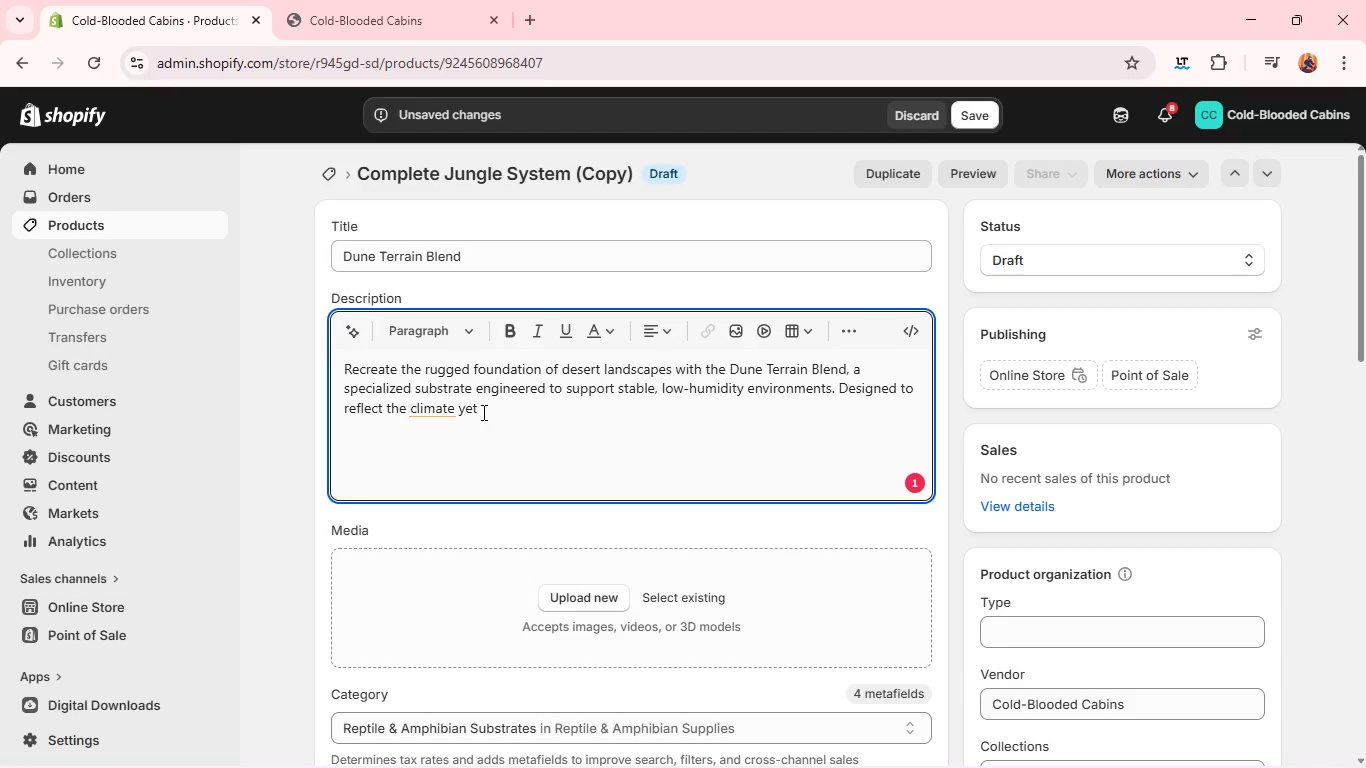 
left_click([482, 412])
 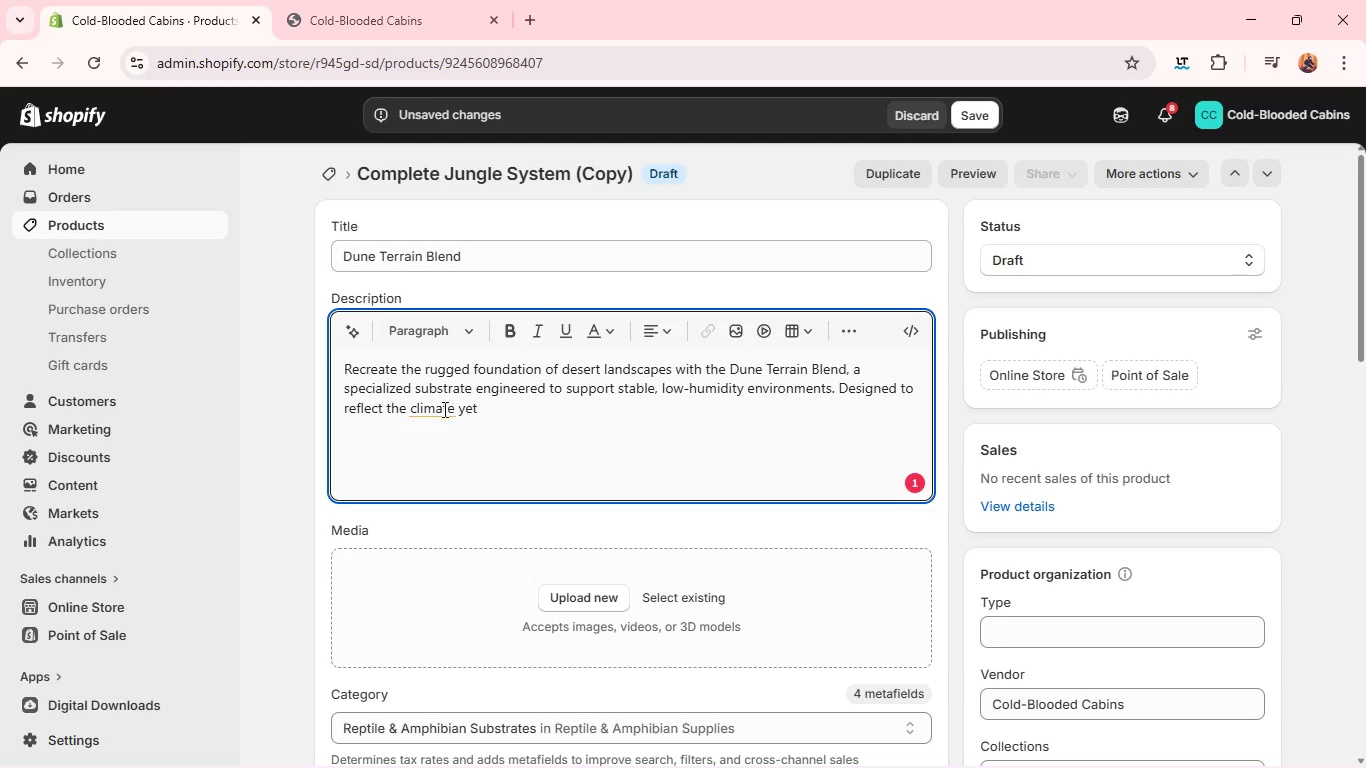 
double_click([434, 408])
 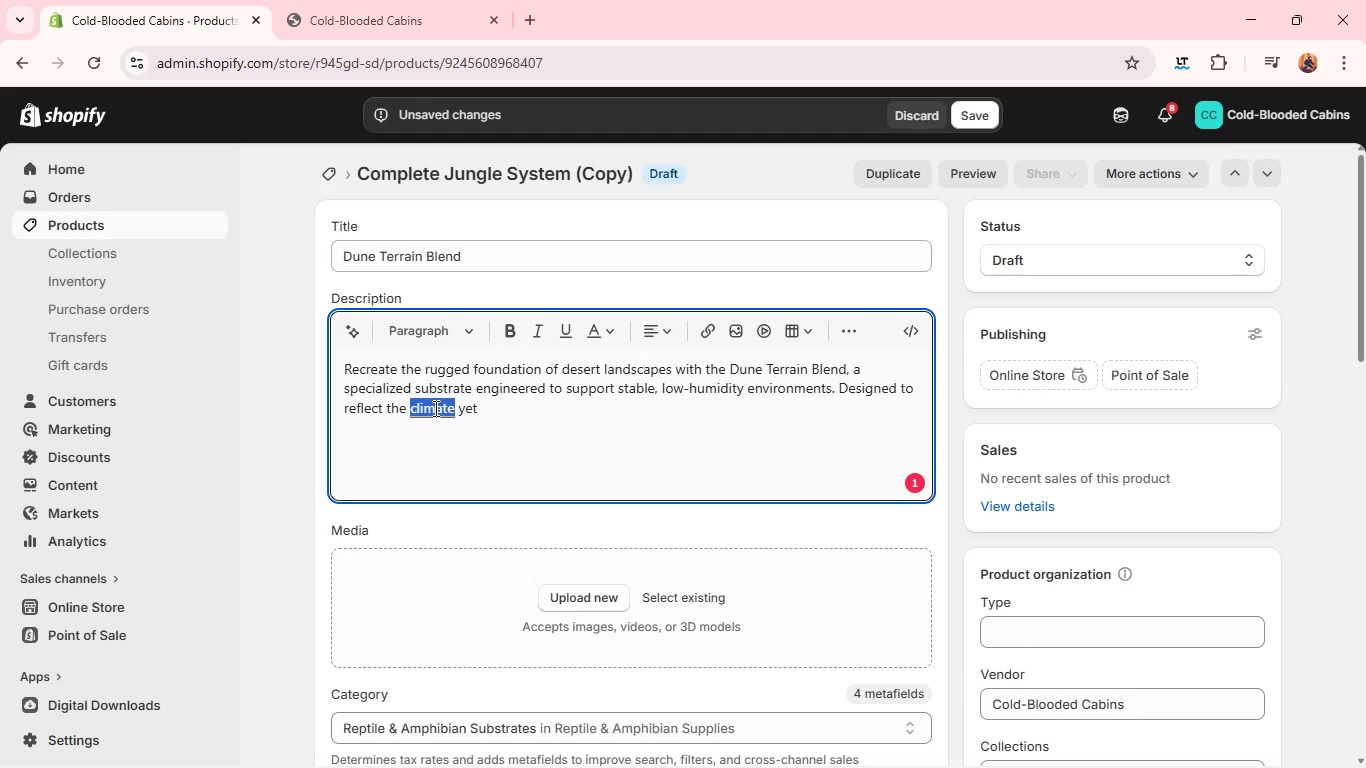 
type(compact)
 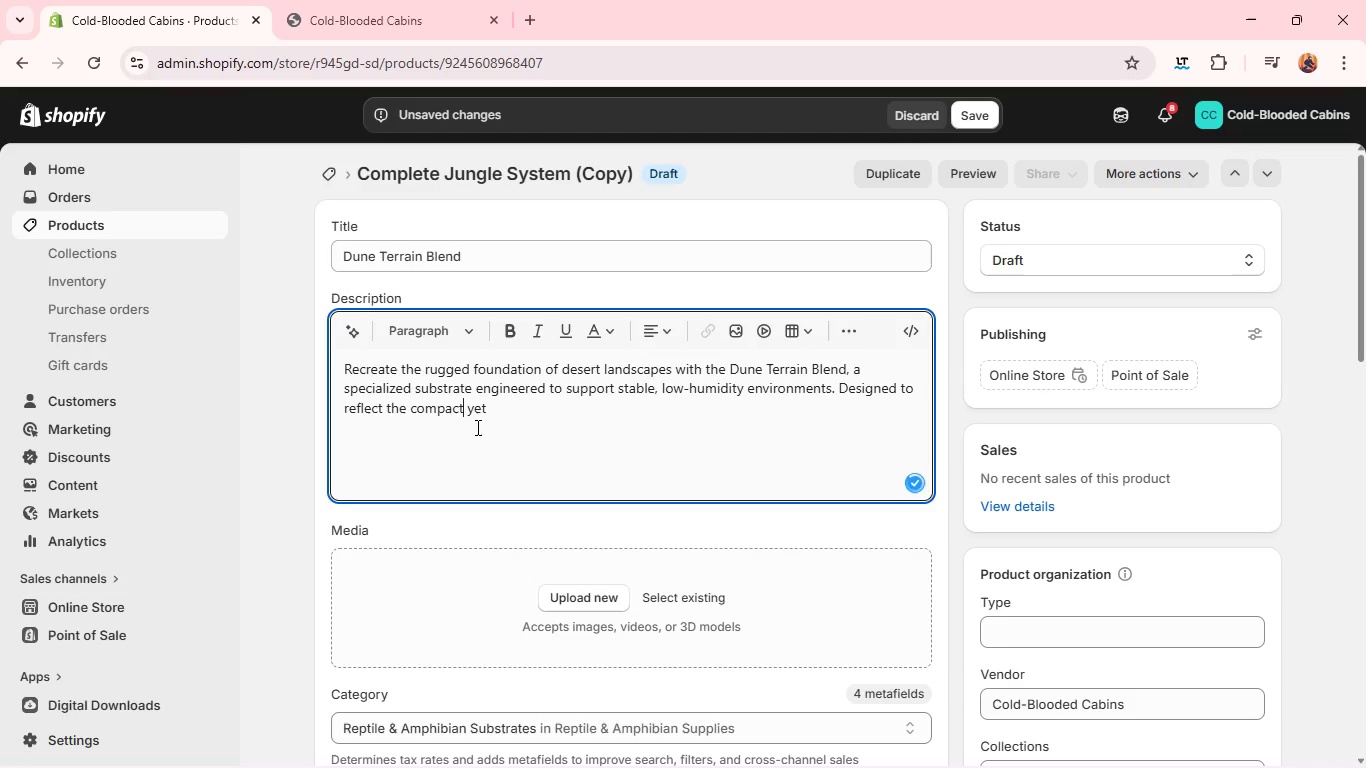 
left_click([513, 415])
 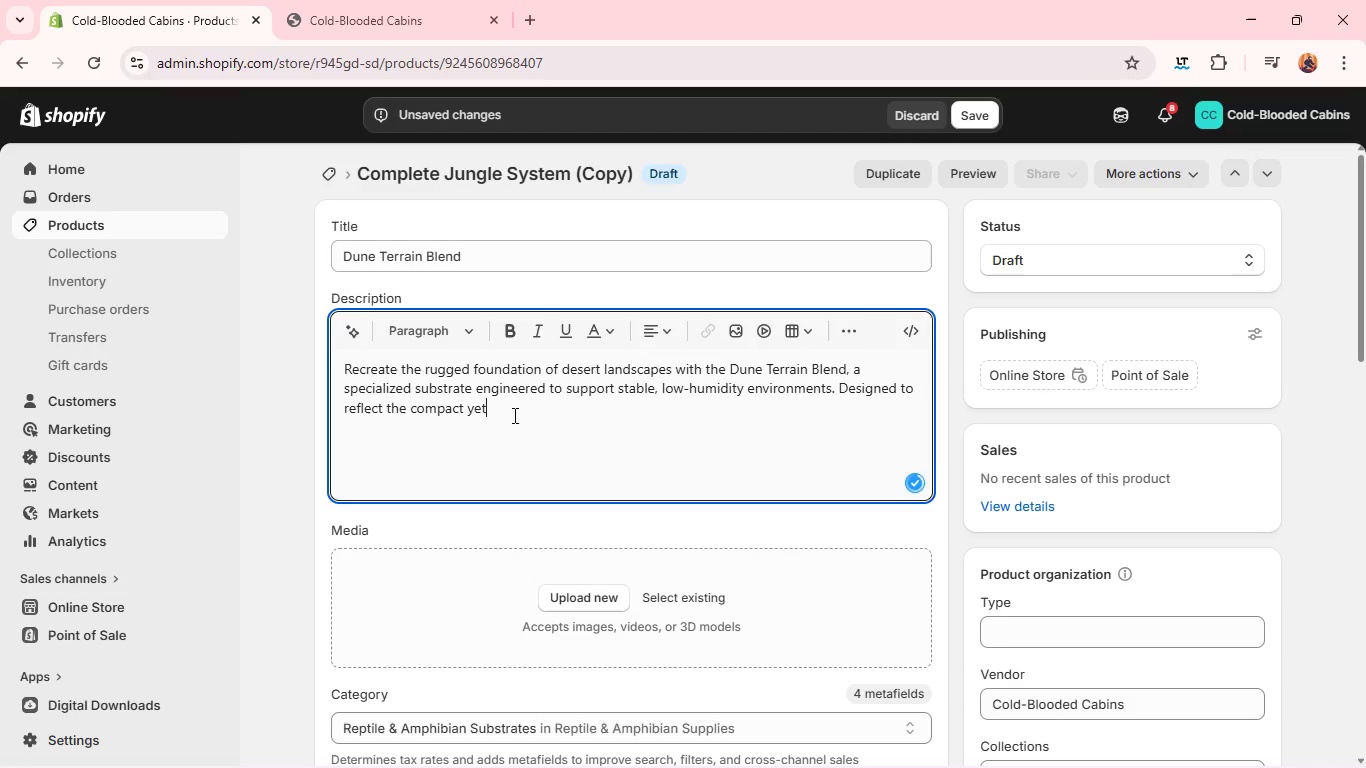 
type( breatja)
key(Backspace)
key(Backspace)
type(hable nati)
key(Backspace)
type(ure of arod)
key(Backspace)
key(Backspace)
type(id terrao)
key(Backspace)
type(in, )
 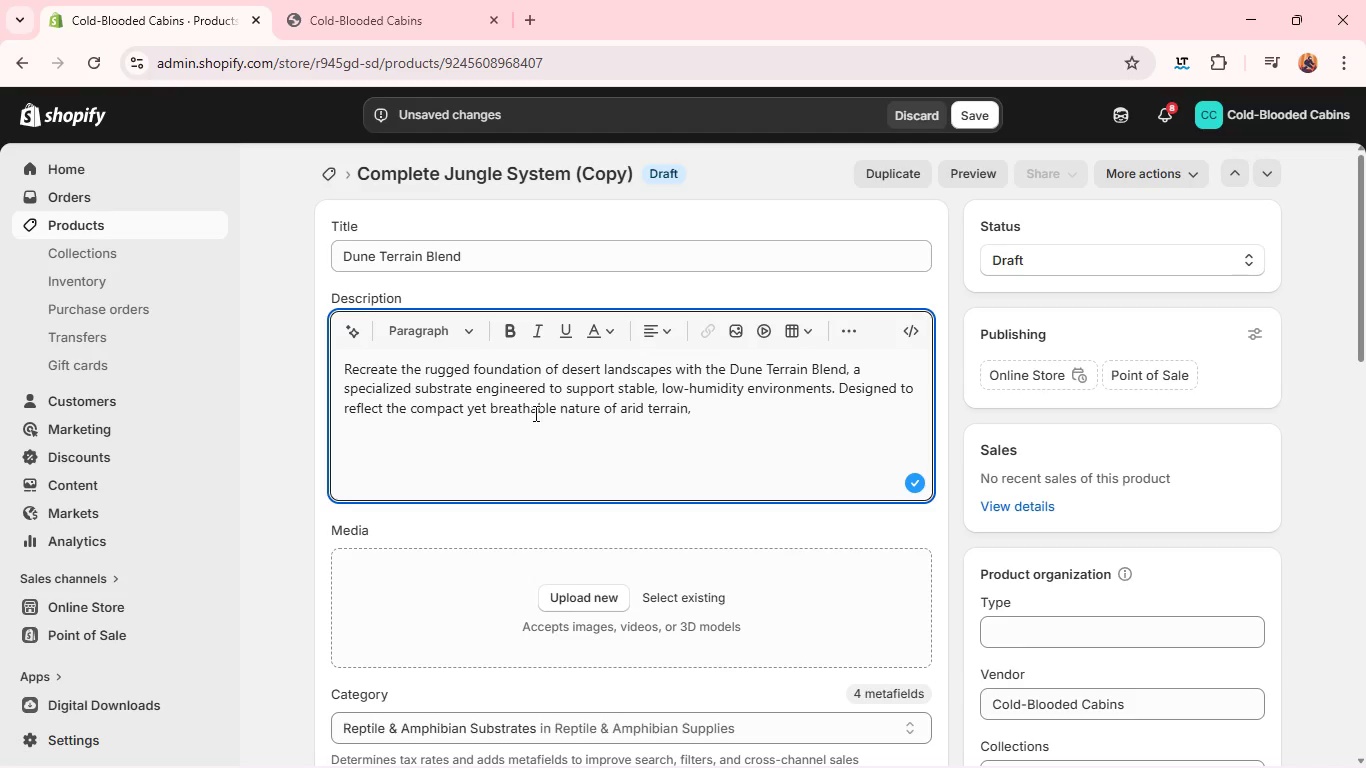 
type(this blenf)
key(Backspace)
type(d provides the ideal balance between fit)
key(Backspace)
type(rmness and f)
key(Backspace)
type(drainaf)
key(Backspace)
type(ge.)
 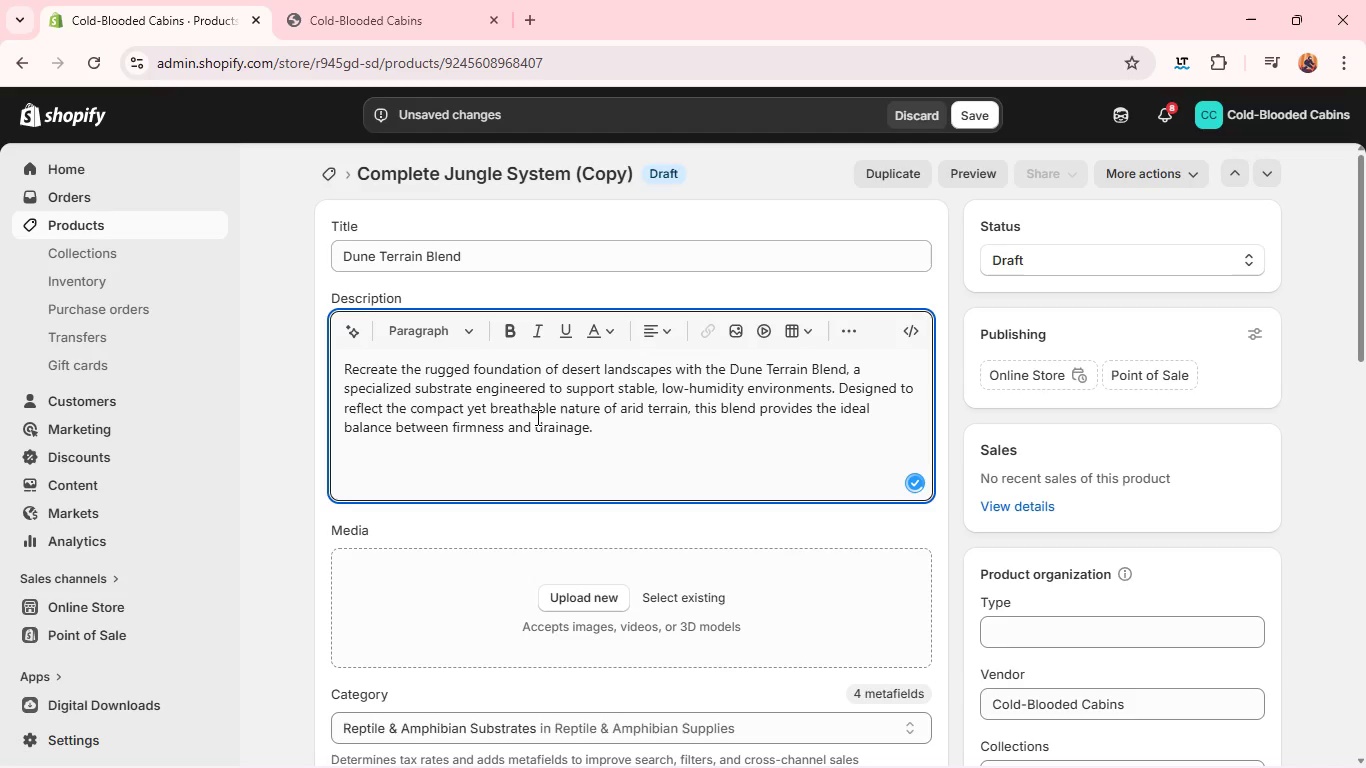 
key(Enter)
 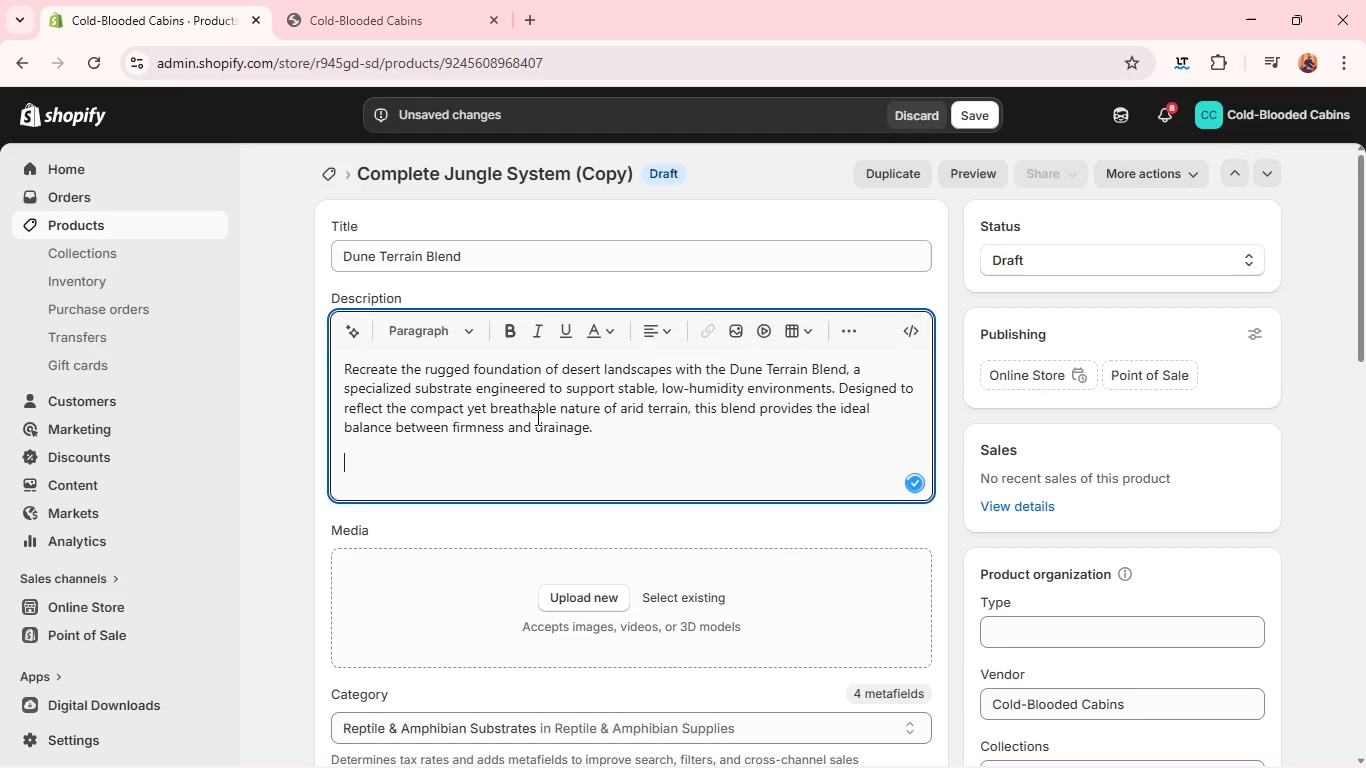 
type(Each component works together to create a suc)
key(Backspace)
type(t)
key(Backspace)
type(rface that allows reptiel)
key(Backspace)
key(Backspace)
type(les a)
key(Backspace)
type(to fi)
key(Backspace)
key(Backspace)
type(dig shallow v)
key(Backspace)
type(burrows thile maintia)
key(Backspace)
key(Backspace)
type(aining structi)
key(Backspace)
type(ut)
key(Backspace)
type(ral inte)
key(Backspace)
type(g)
key(Backspace)
type(egrity)
 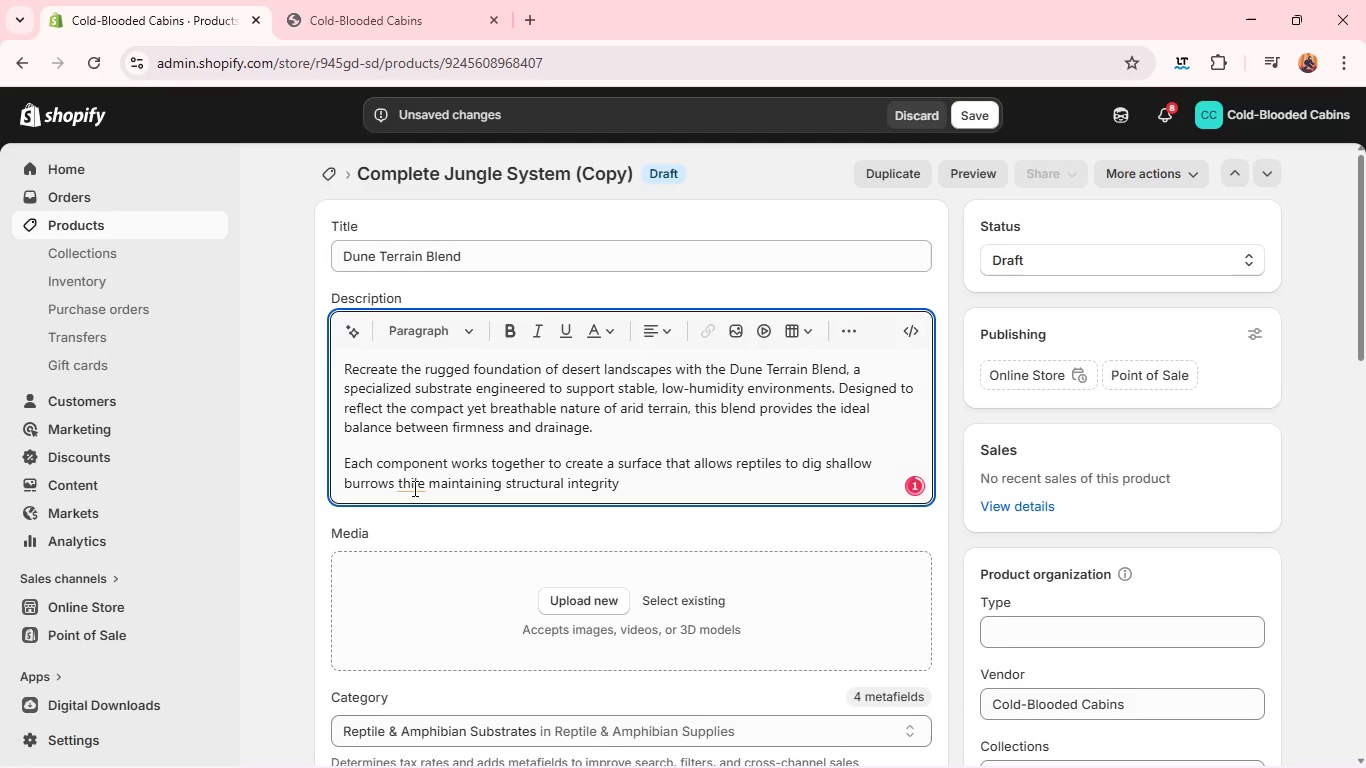 
left_click([402, 485])
 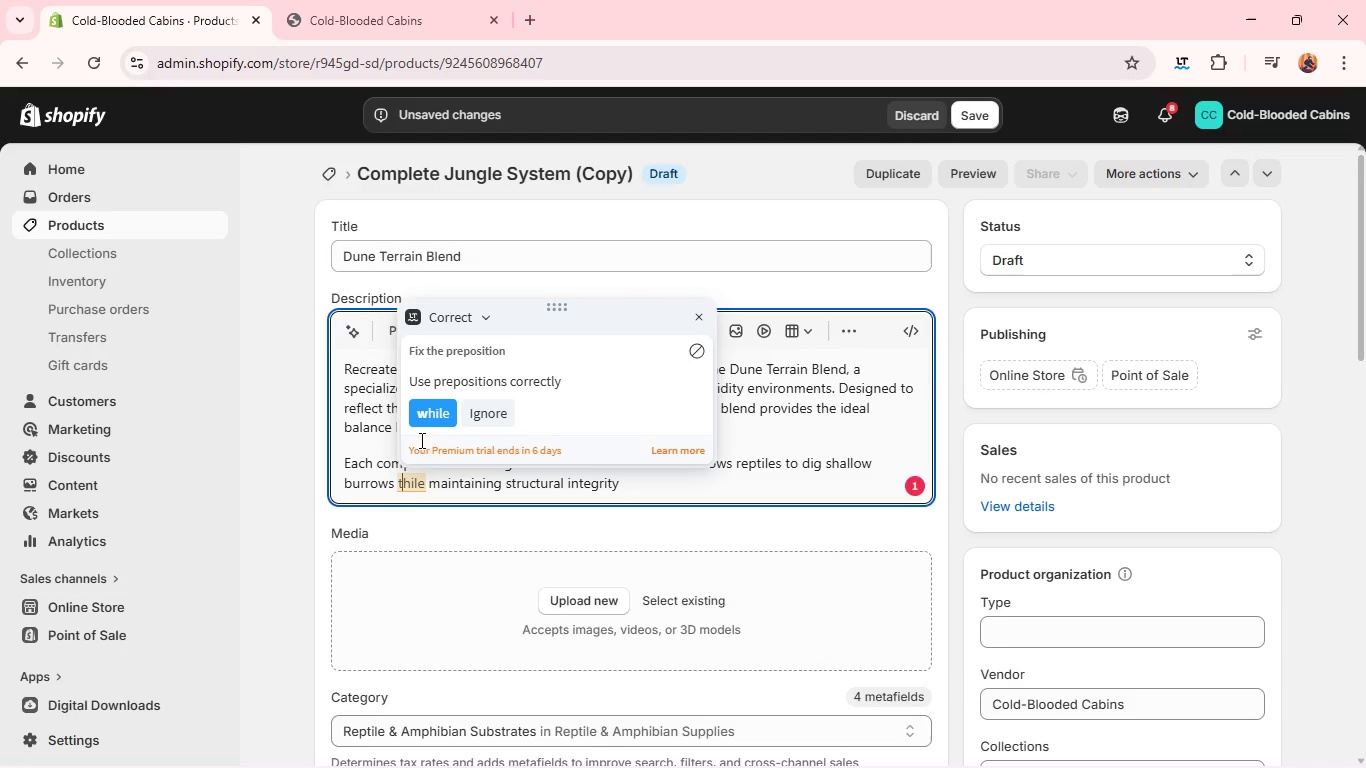 
left_click([425, 425])
 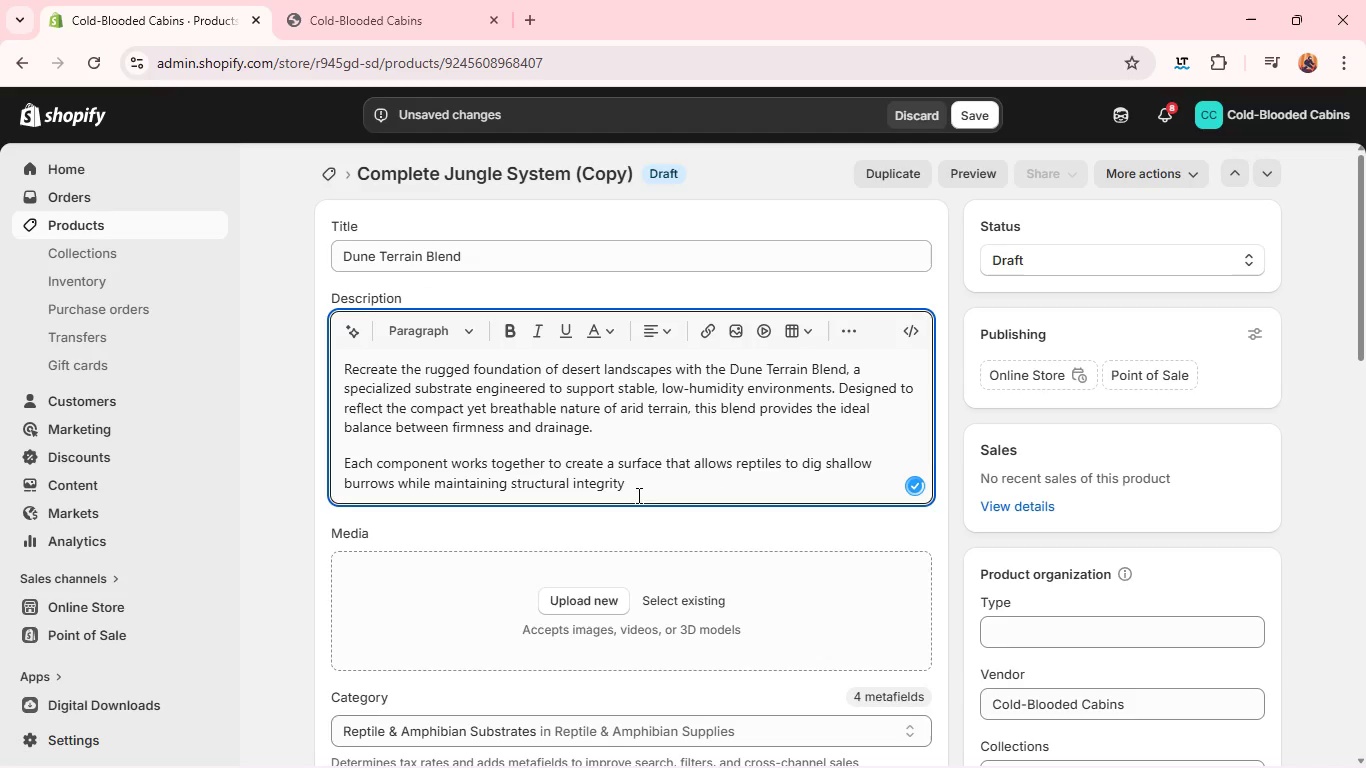 
left_click([652, 483])
 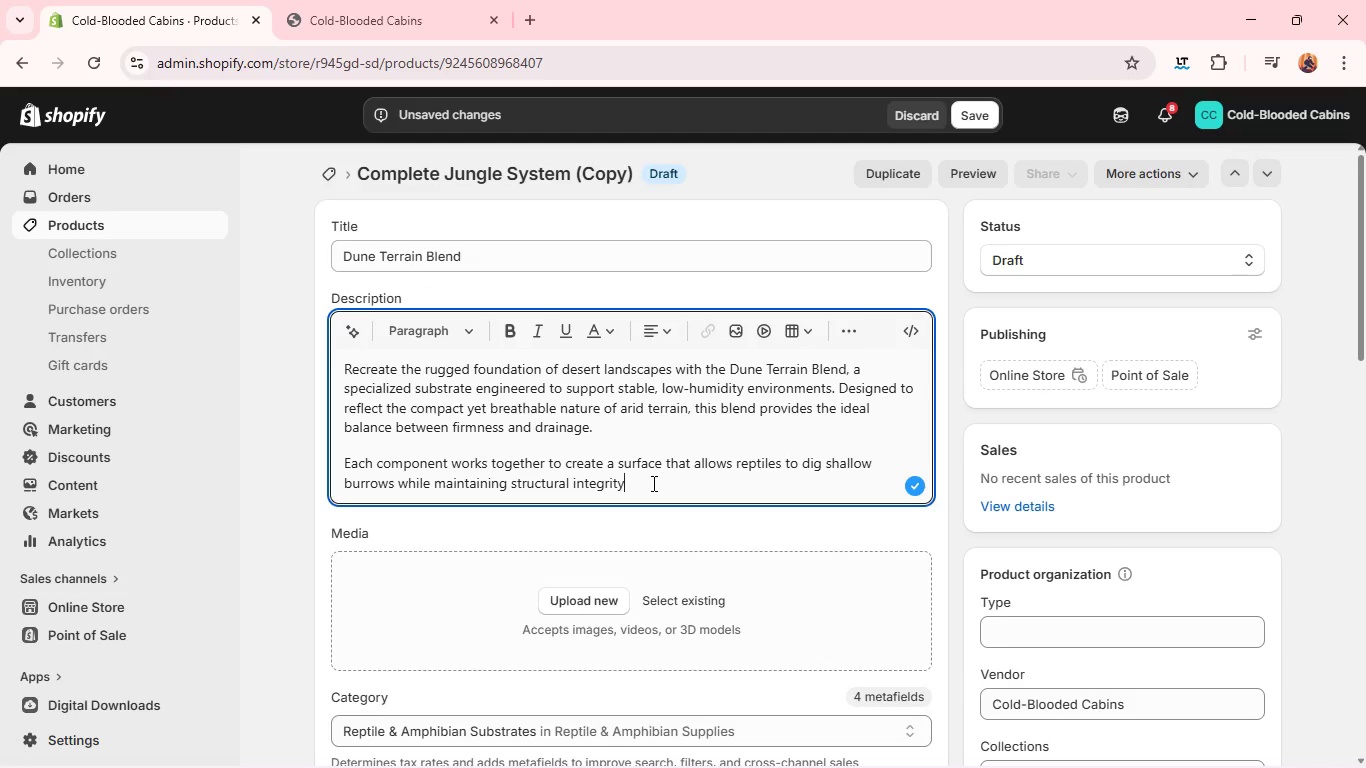 
type(. The mo)
key(Backspace)
type(ineral composition si)
key(Backspace)
type(upports natural heat absorption and real)
key(Backspace)
key(Backspace)
type(lease, contrut)
key(Backspace)
key(Backspace)
key(Backspace)
type(ributing to effecrive thermoregulation within the enclose)
key(Backspace)
type(ure. )
 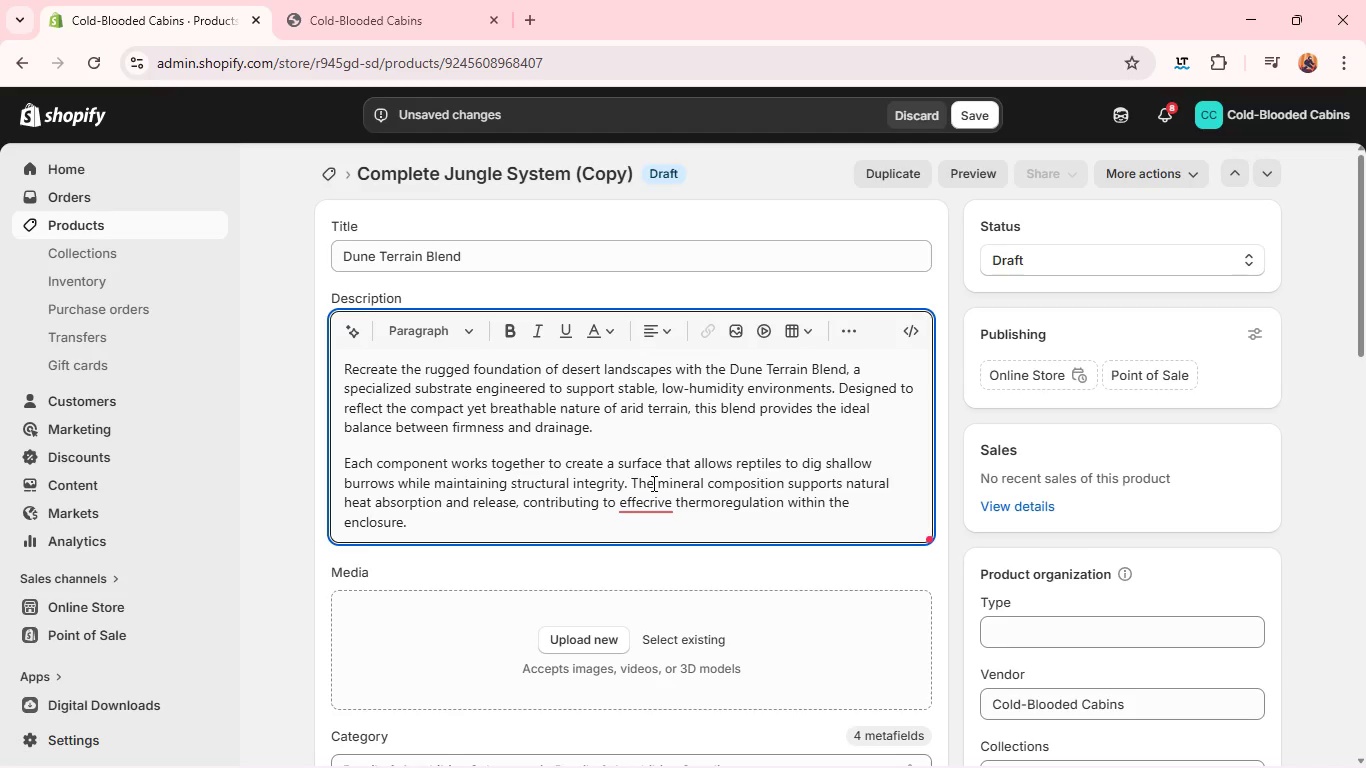 
left_click([650, 505])
 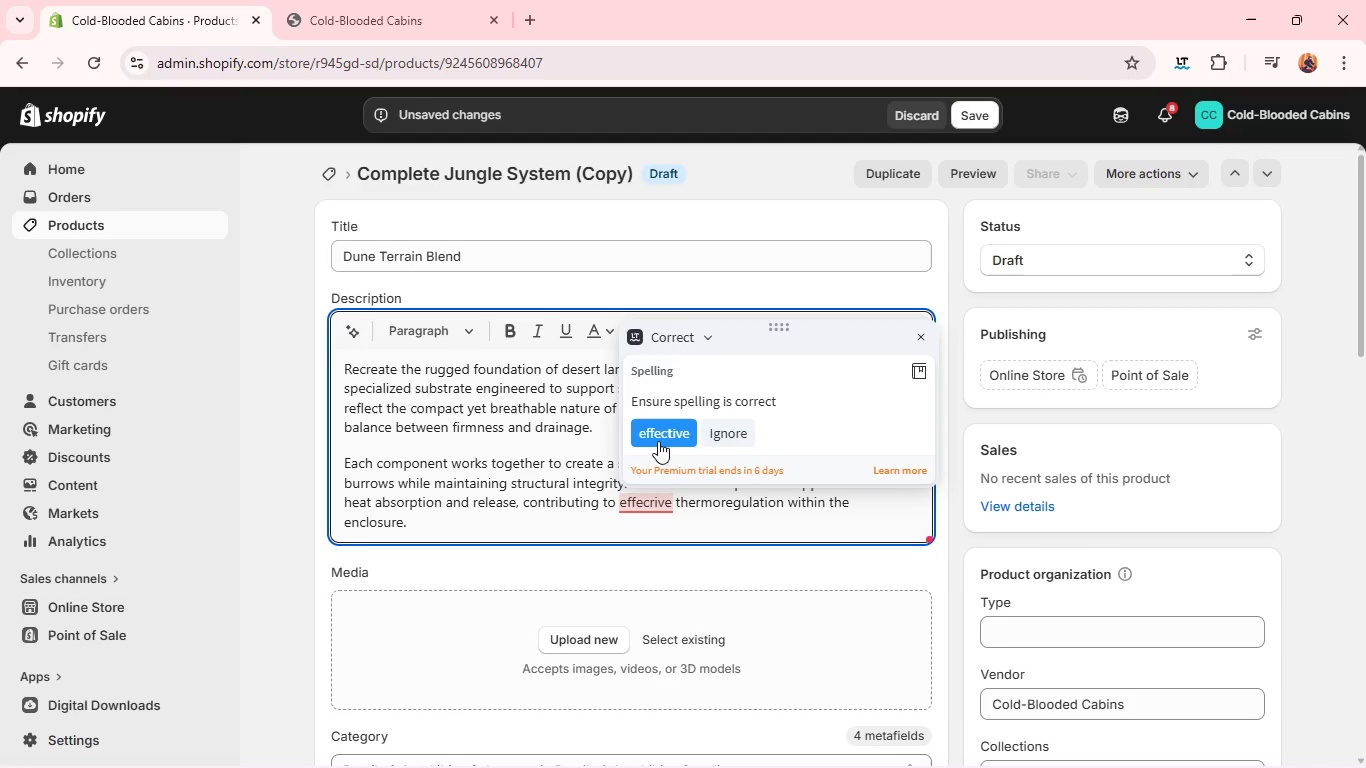 
left_click([658, 438])
 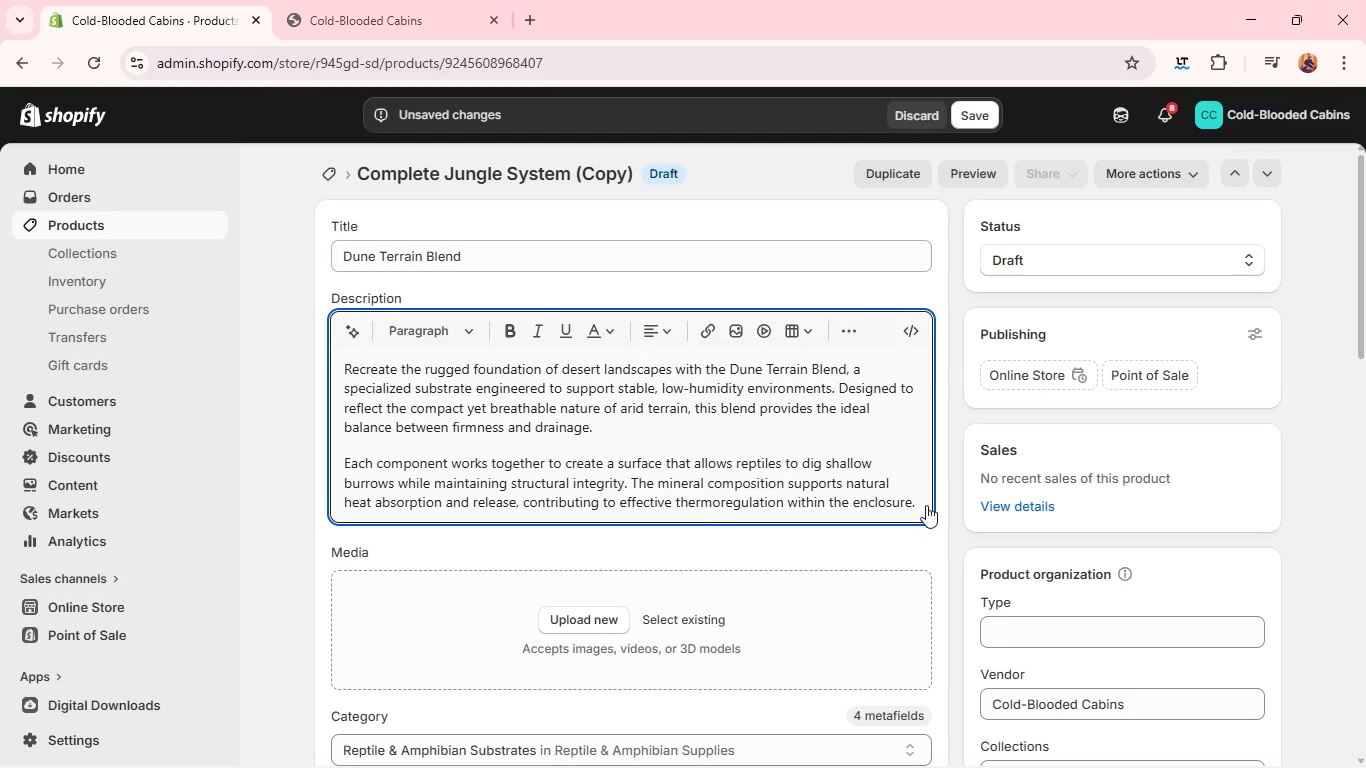 
left_click([915, 497])
 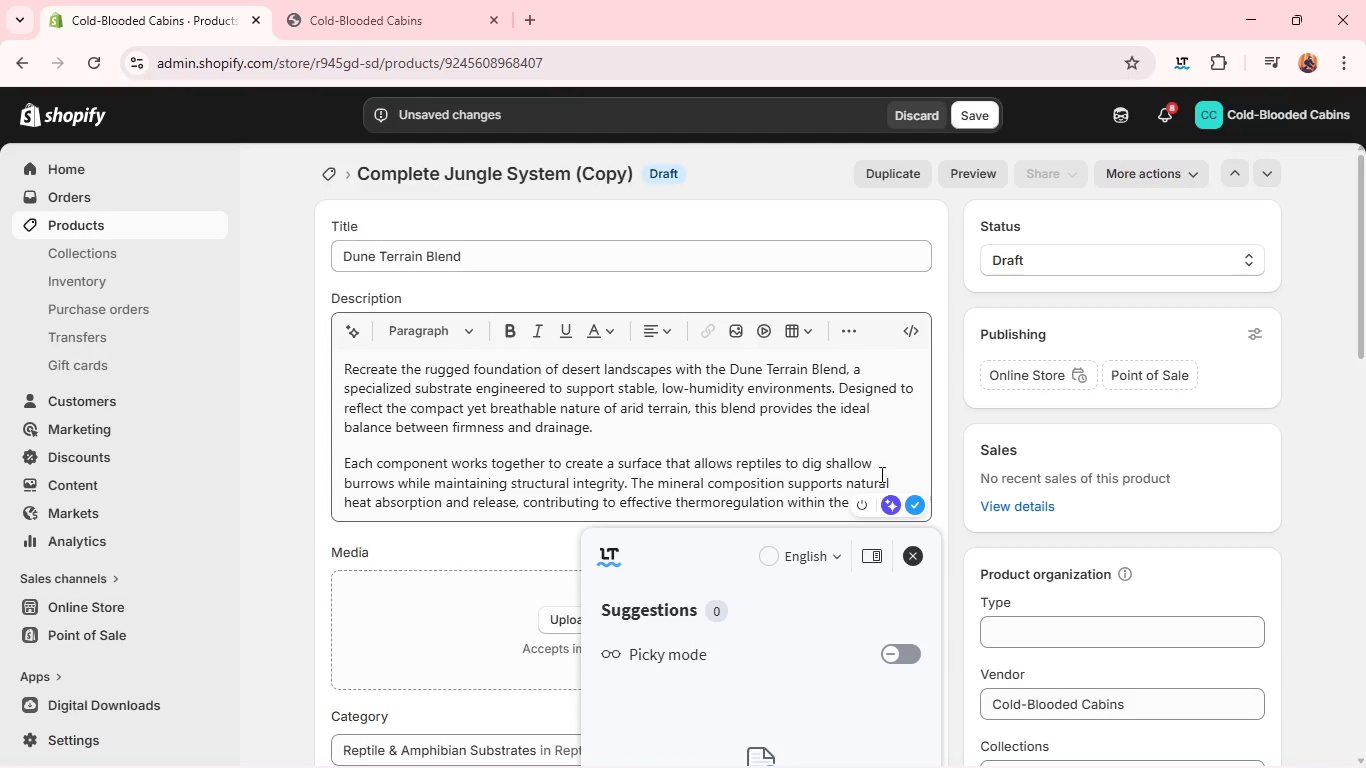 
left_click([876, 468])
 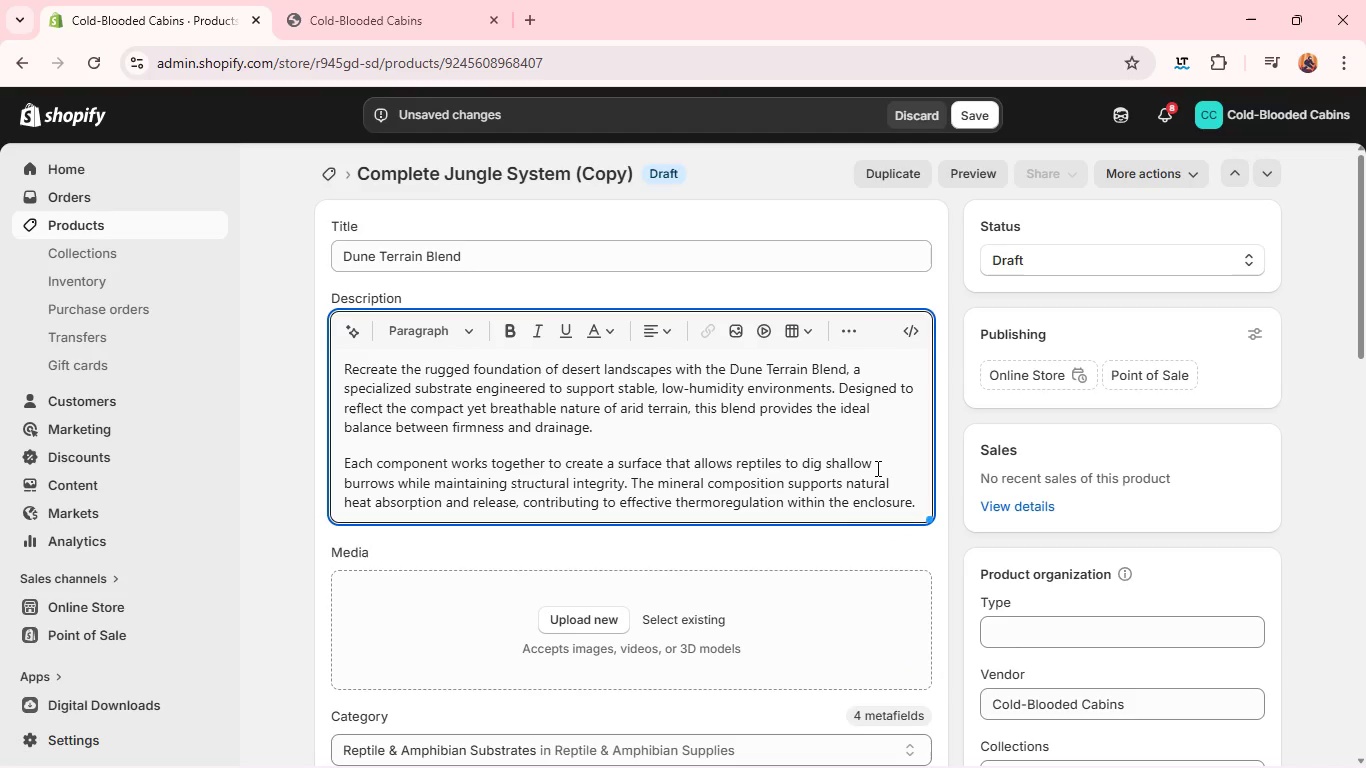 
key(ArrowDown)
 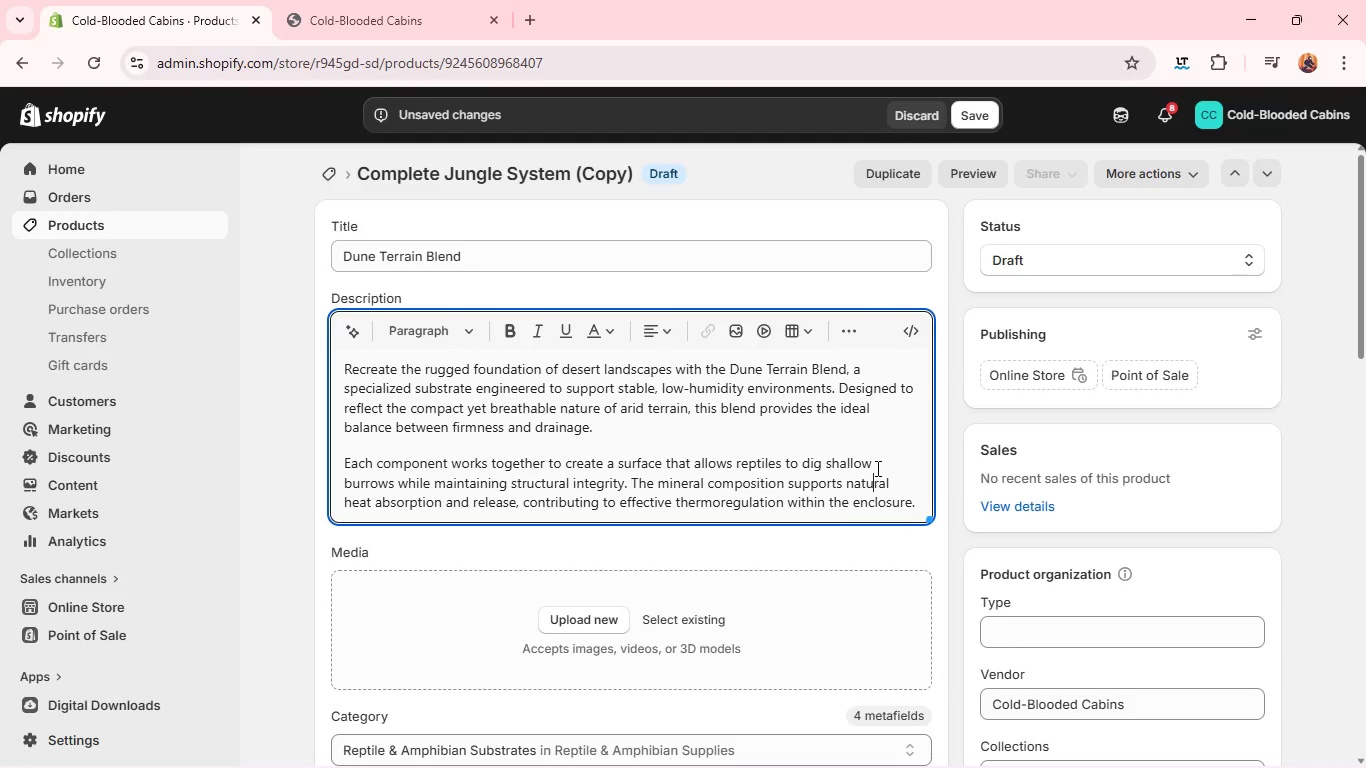 
key(ArrowDown)
 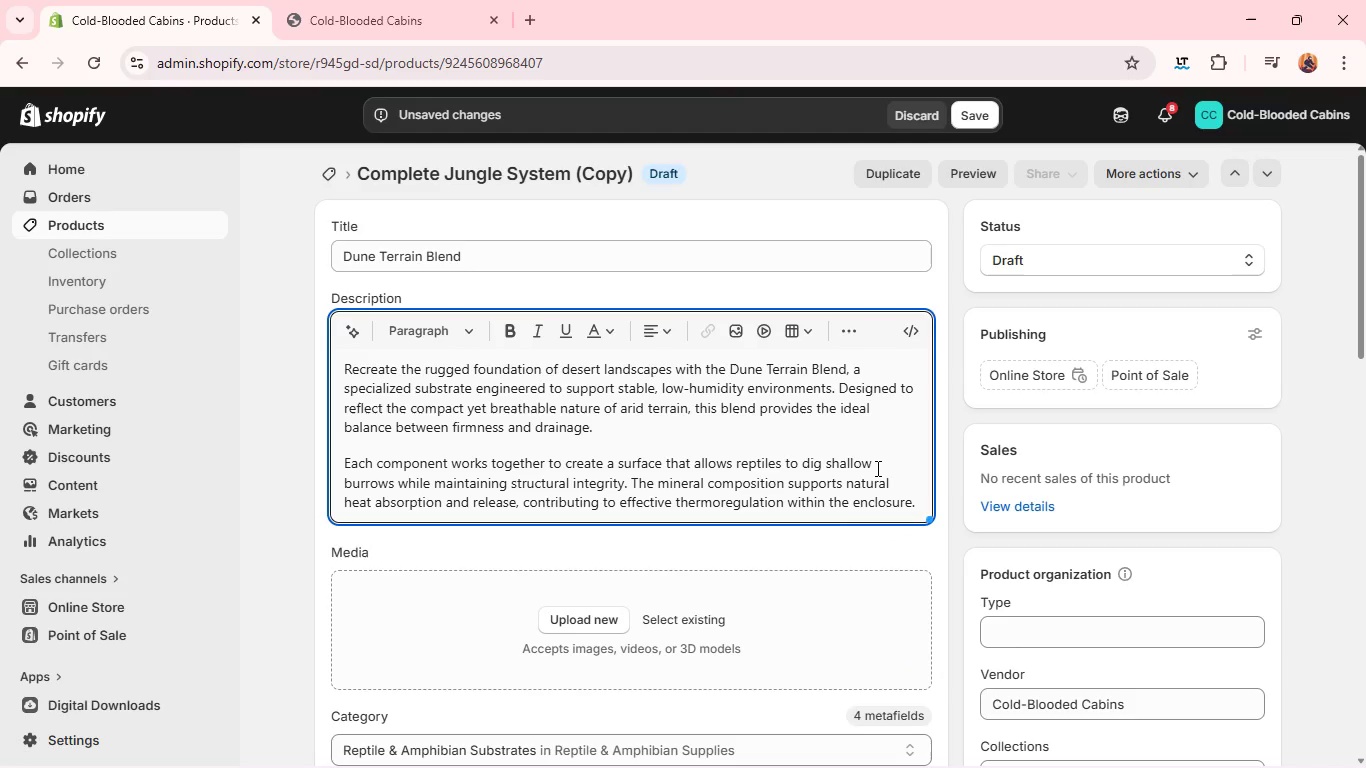 
key(ArrowRight)
 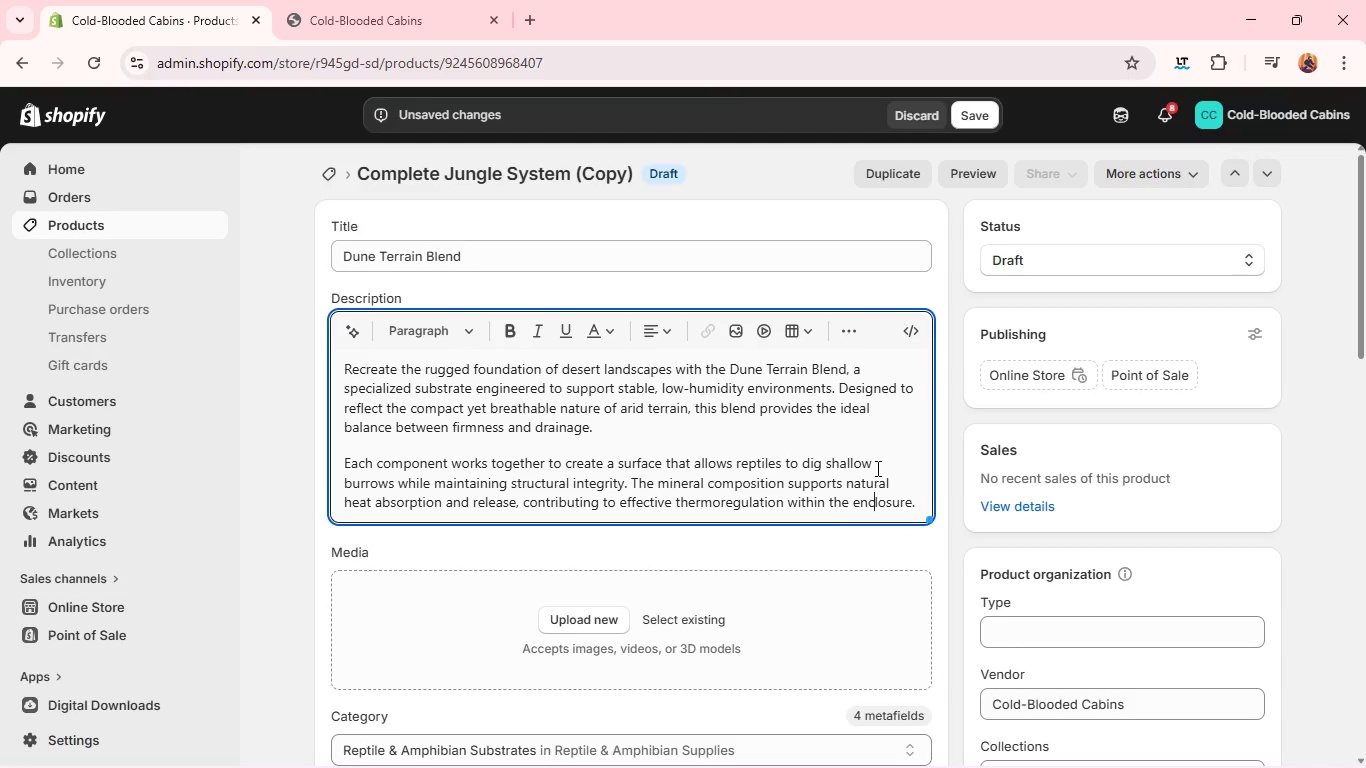 
key(ArrowRight)
 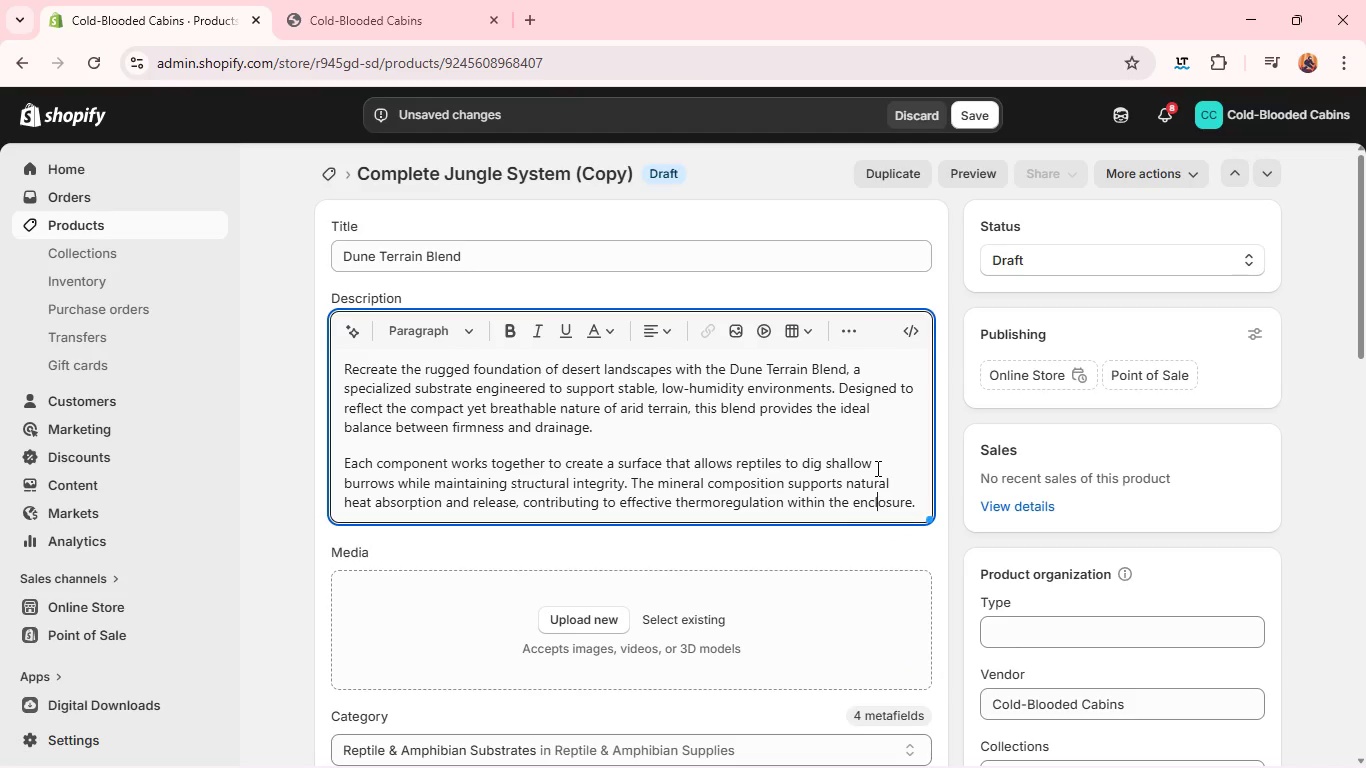 
key(ArrowRight)
 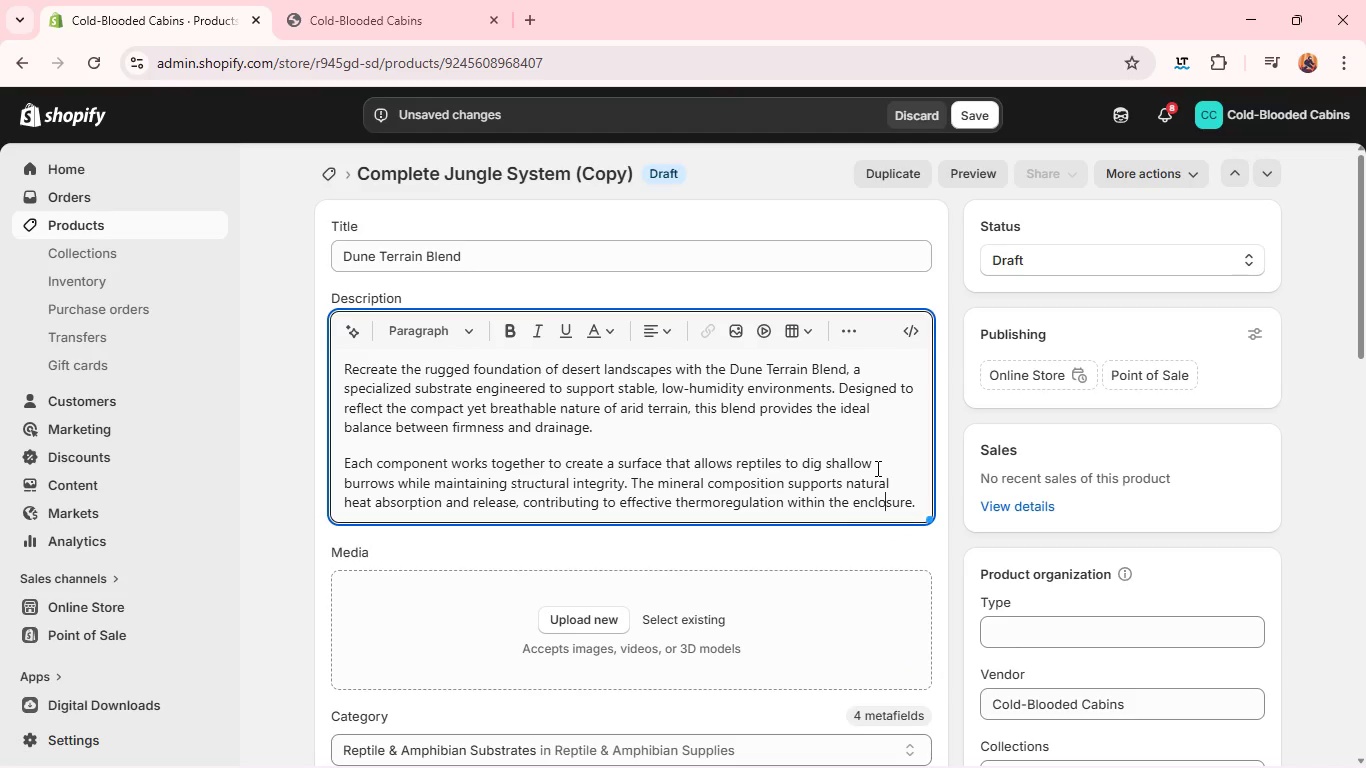 
key(ArrowRight)
 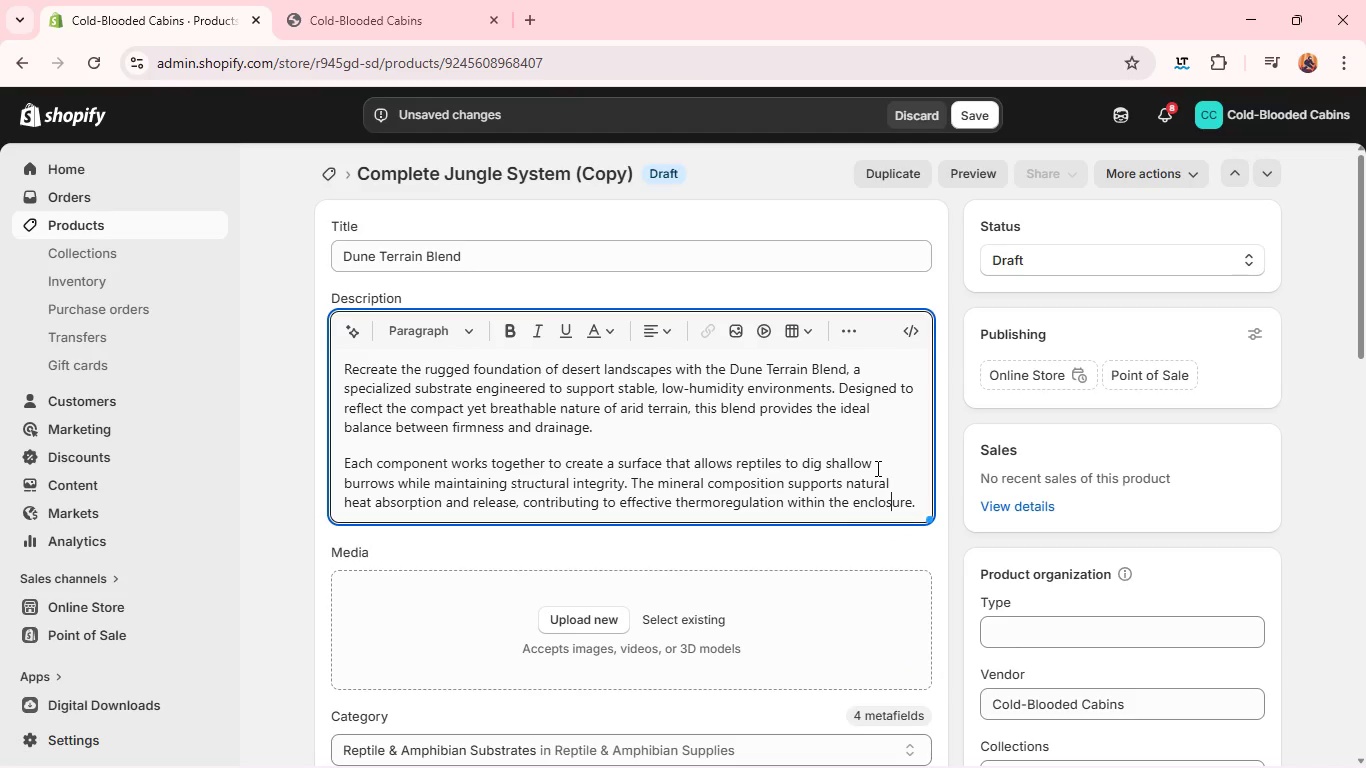 
key(ArrowRight)
 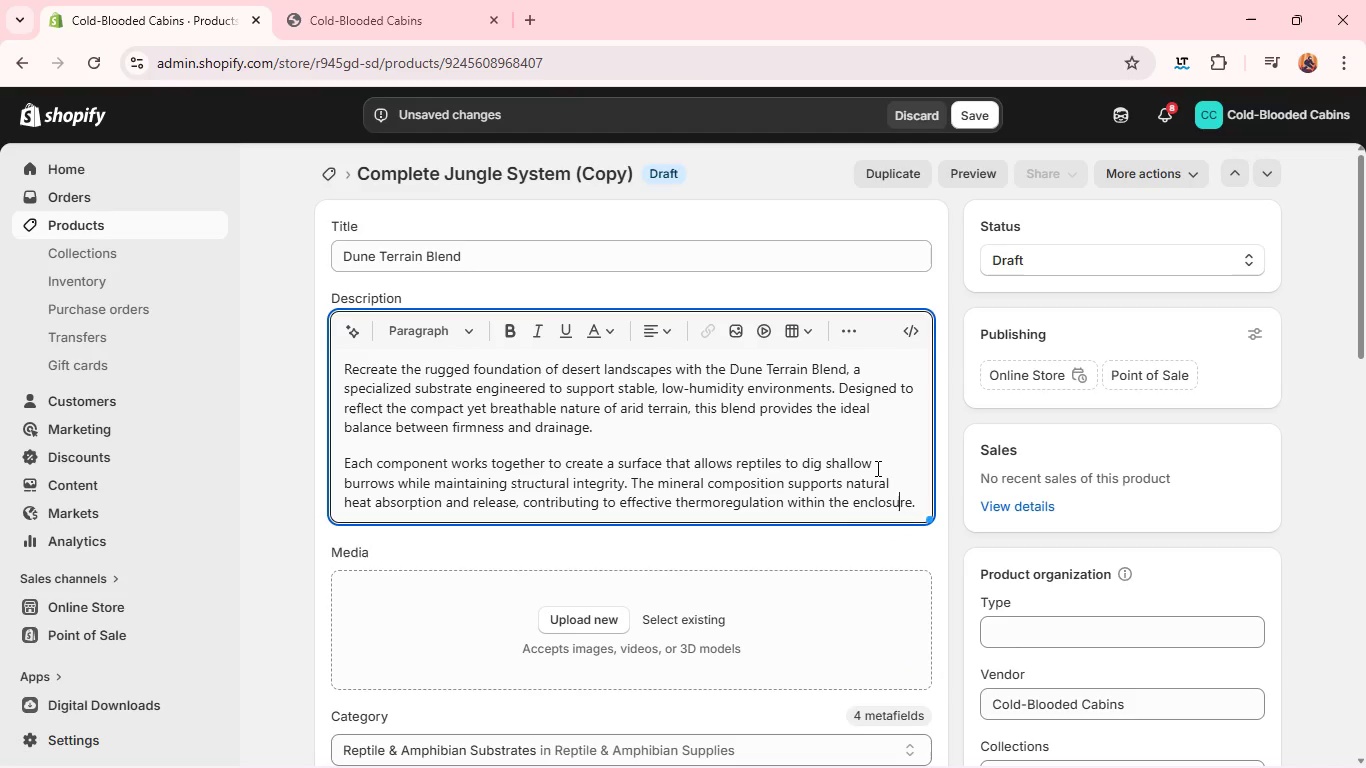 
key(ArrowRight)
 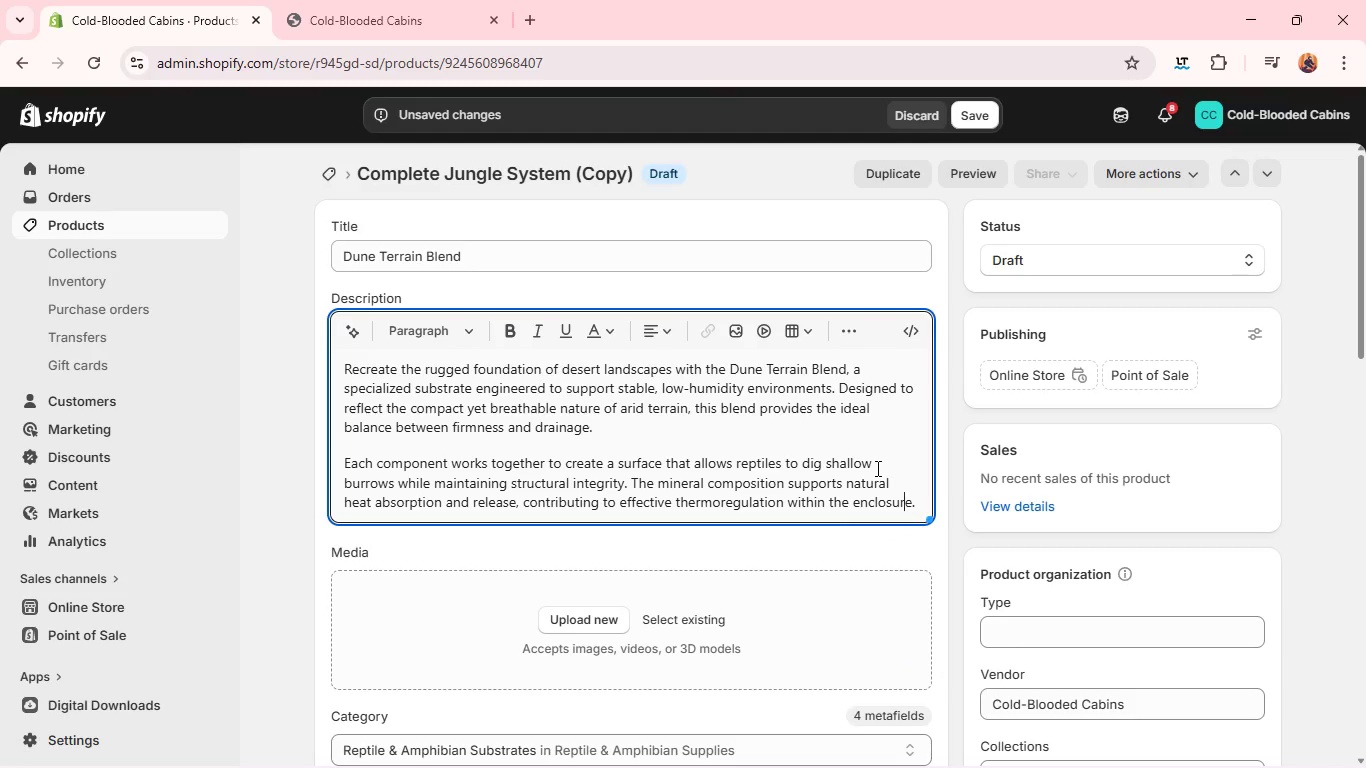 
key(ArrowRight)
 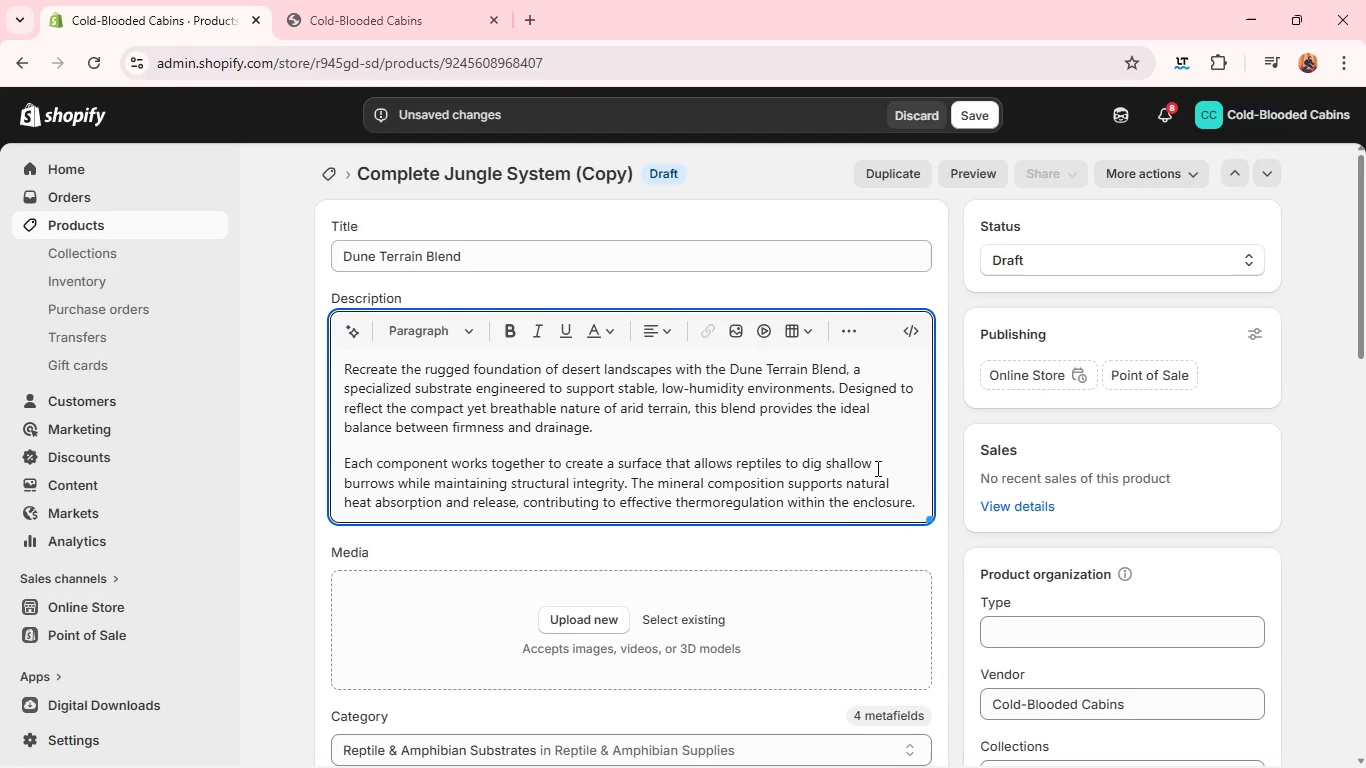 
key(ArrowRight)
 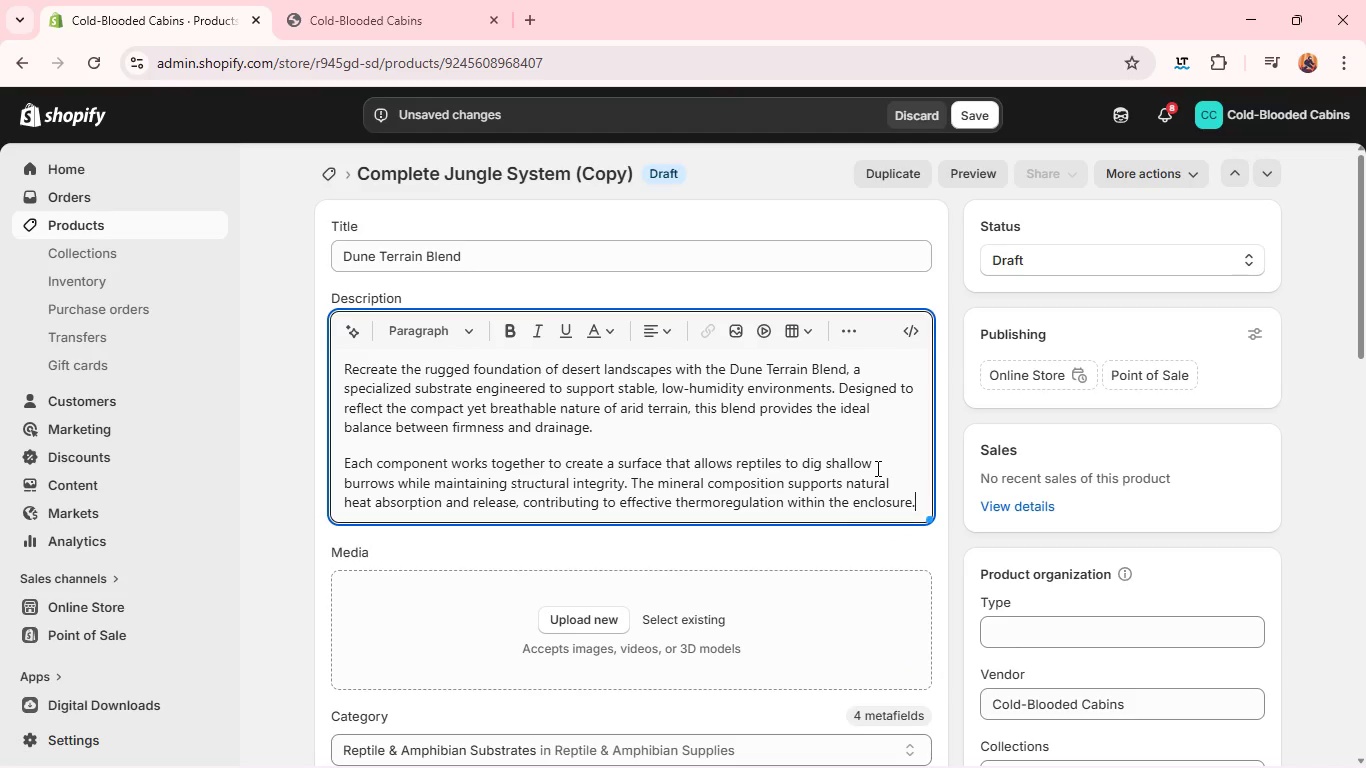 
hold_key(key=Enter, duration=0.33)
 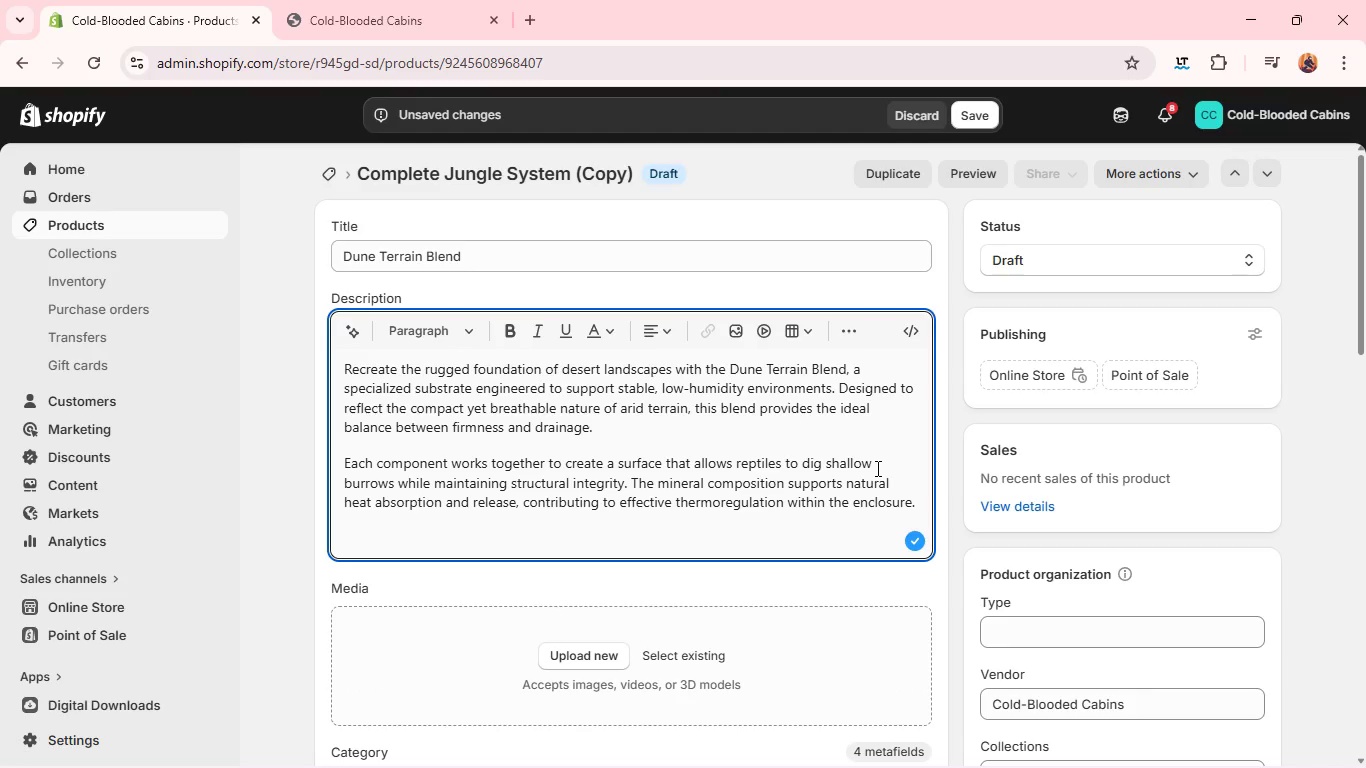 
type(As the system settles. the)
key(Backspace)
key(Backspace)
key(Backspace)
key(Backspace)
key(Backspace)
type(, the substrate forms a realistic desert g)
key(Backspace)
type(floor that promoa)
key(Backspace)
type(tes natural movement and reduces[PlayPause][MediaTrackNext])
 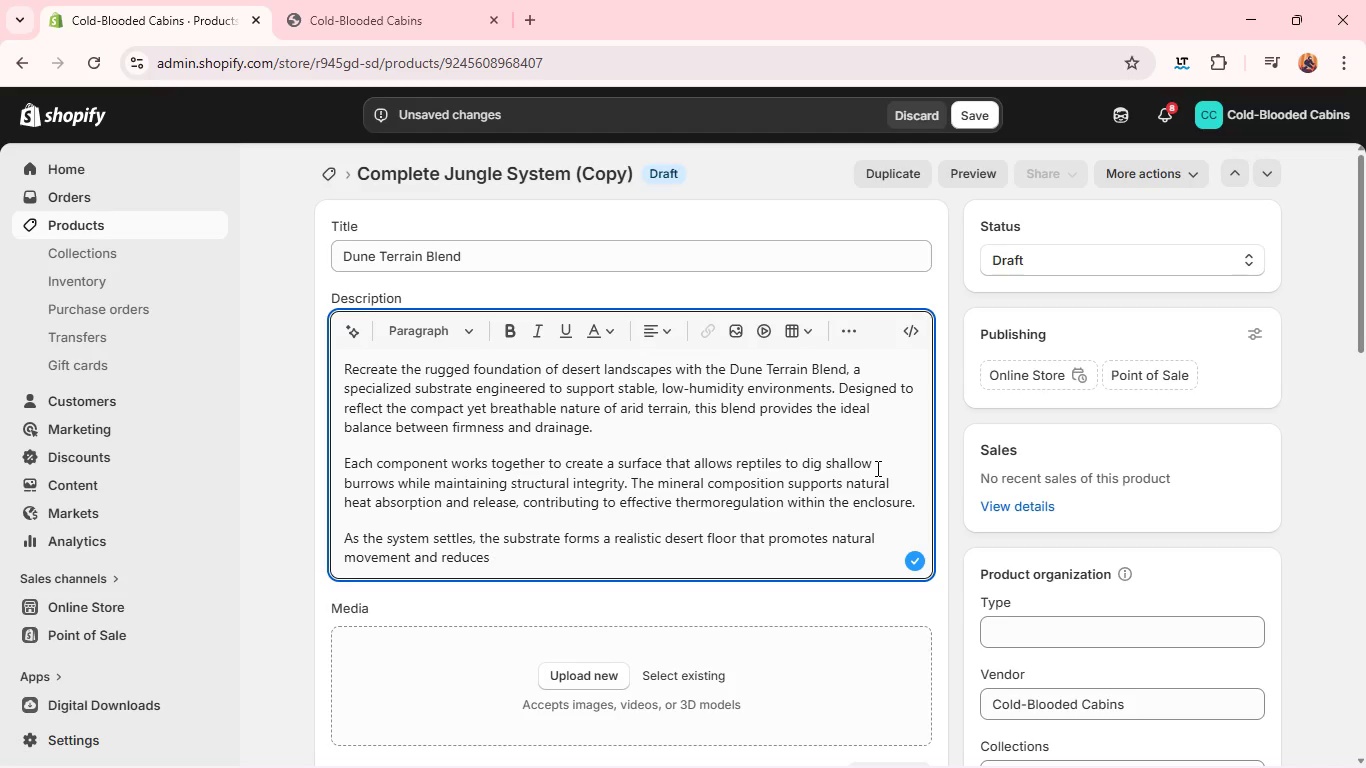 
wait(12.83)
 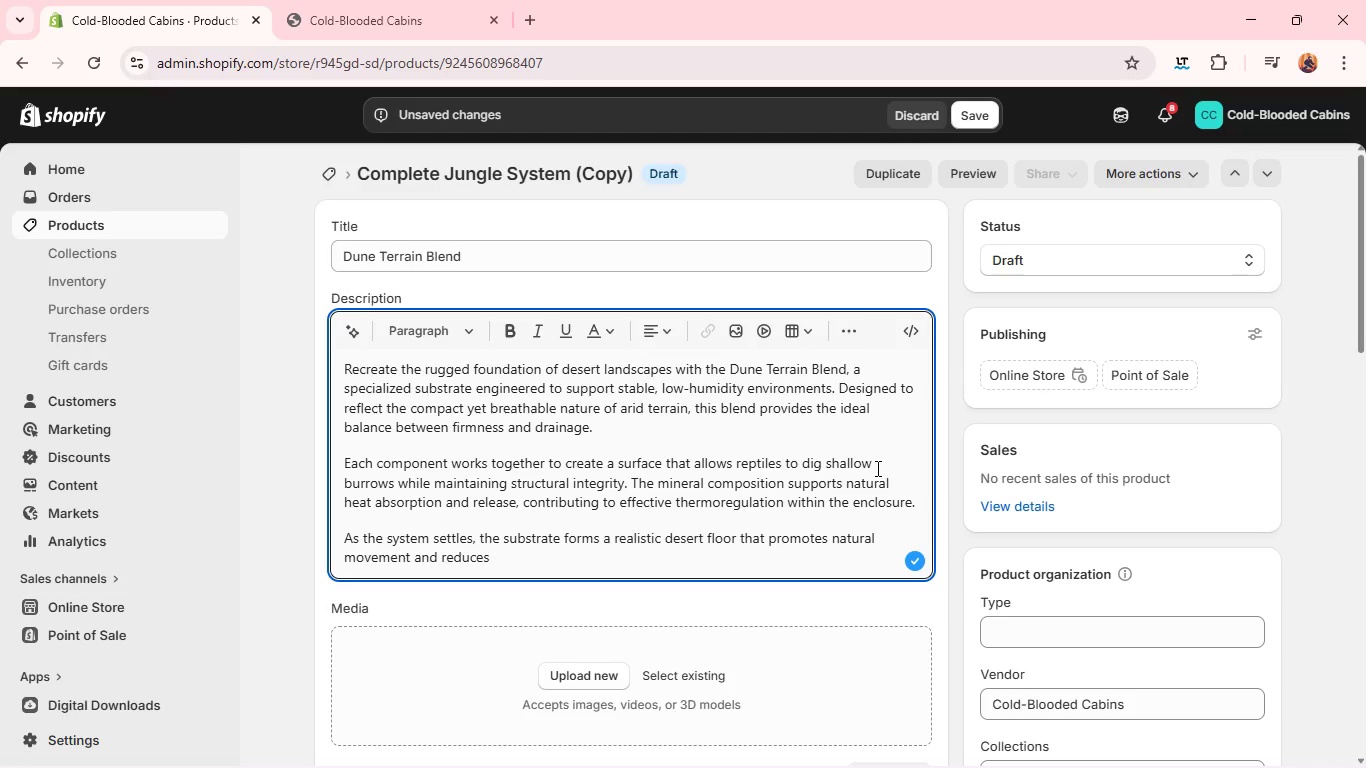 
type( stress. This creates a durable, low-maintenance environment that mirrors the conditions found in wild arid habitats.)